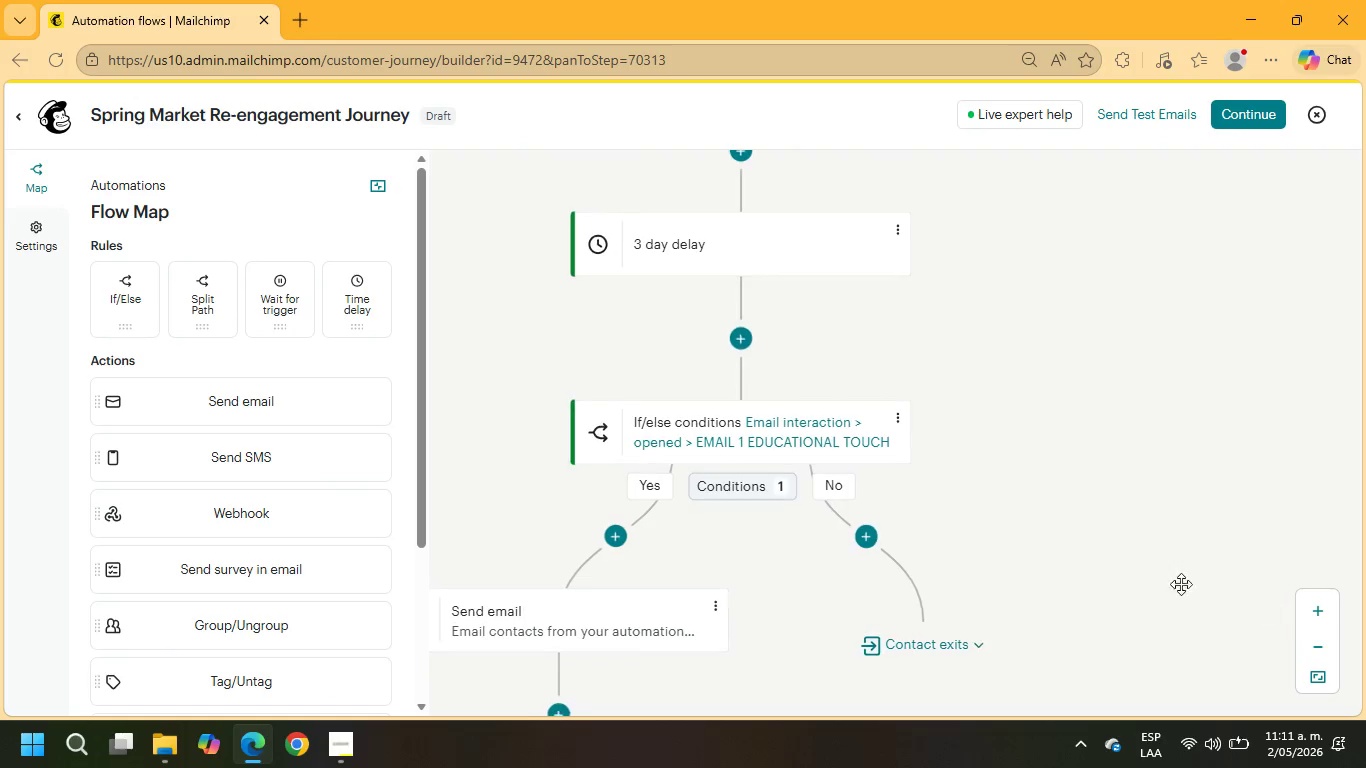 
left_click_drag(start_coordinate=[1154, 571], to_coordinate=[1232, 291])
 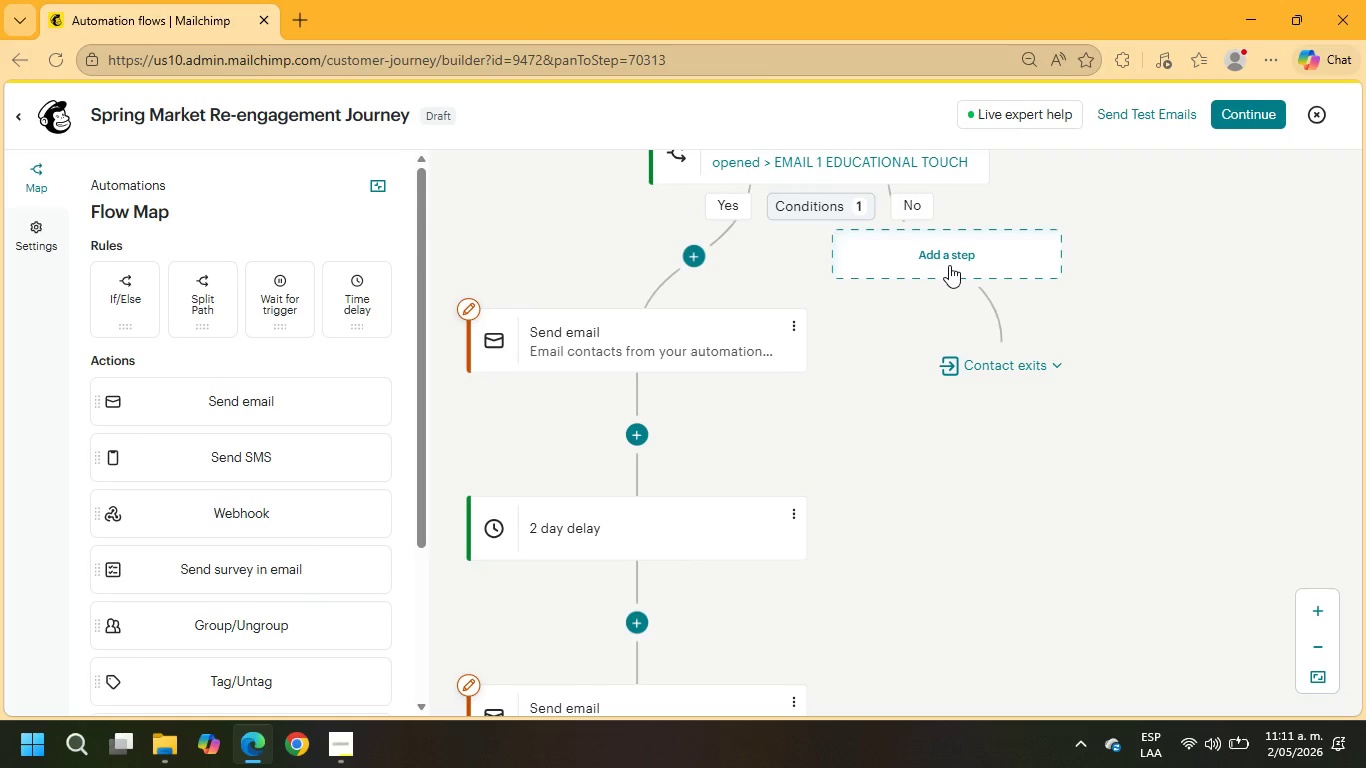 
left_click([949, 265])
 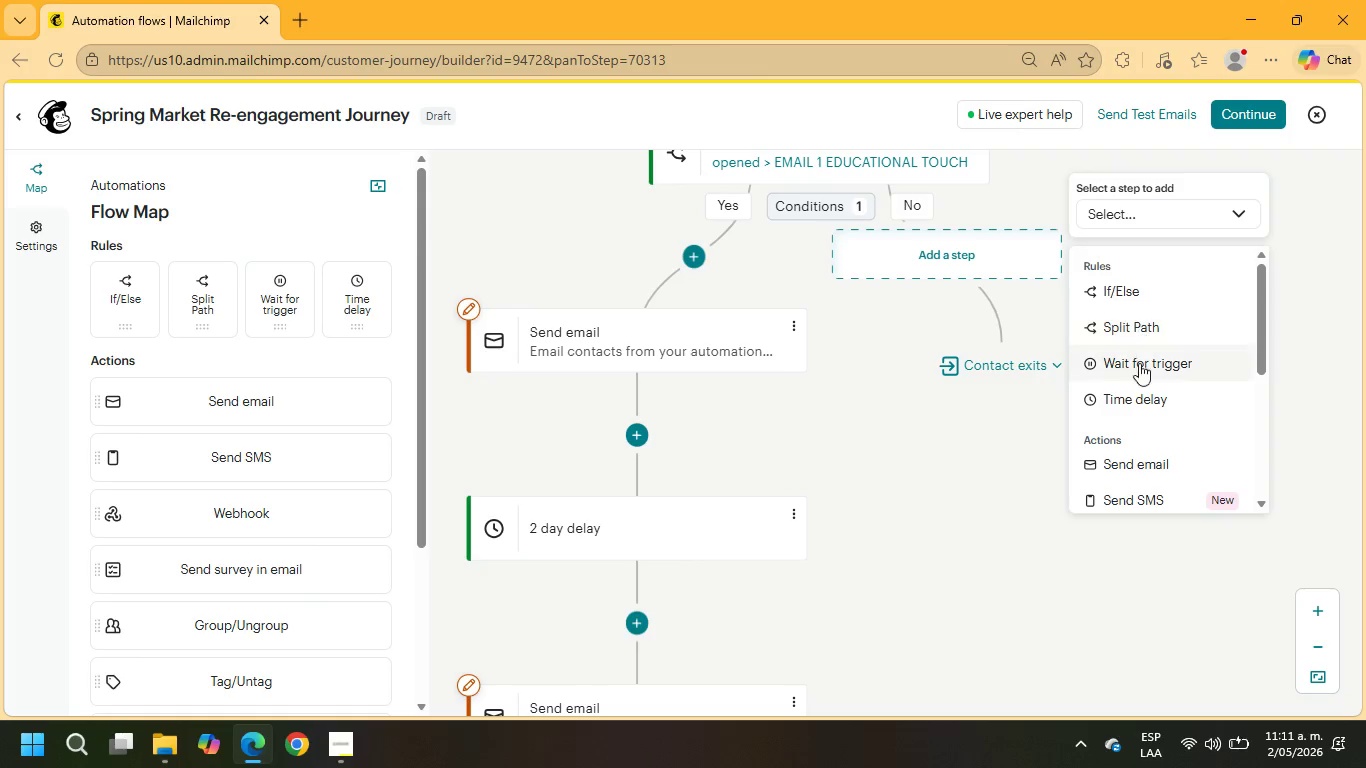 
left_click([1132, 458])
 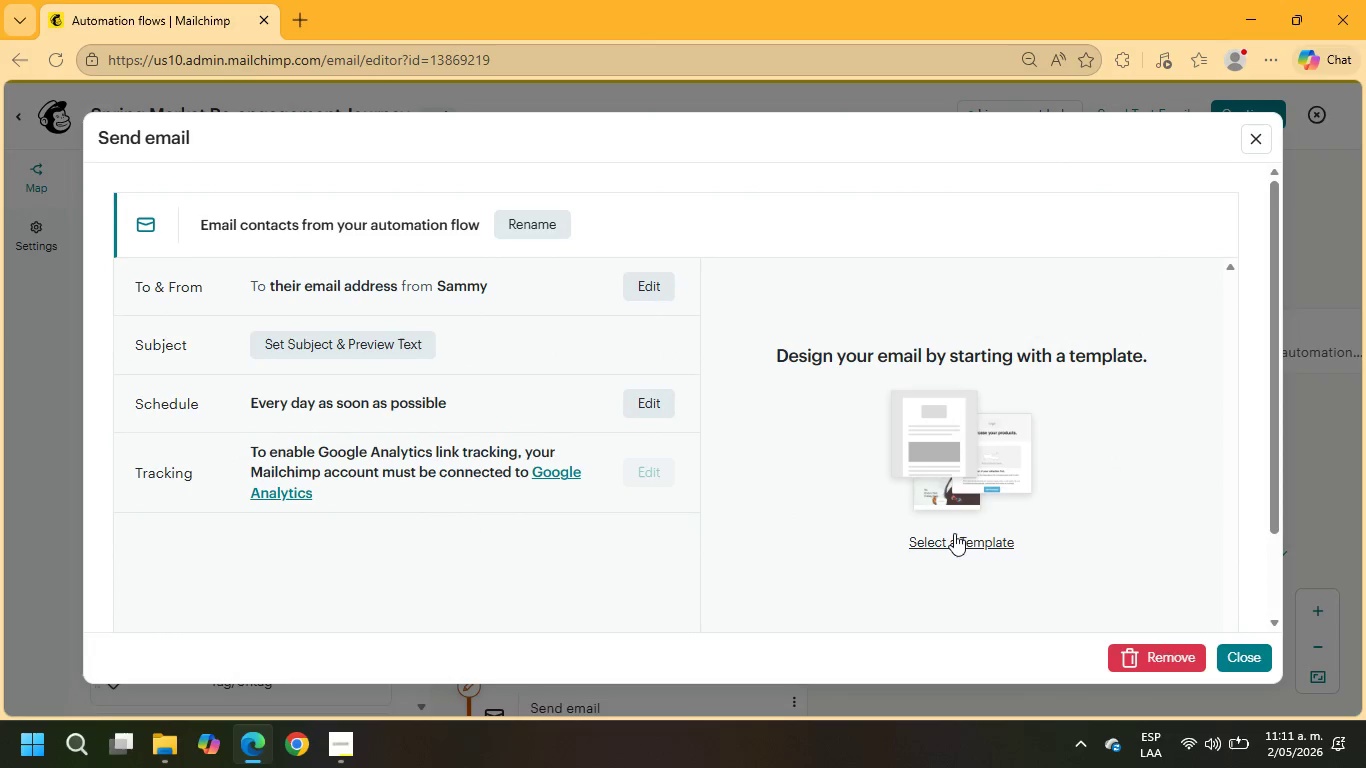 
wait(9.42)
 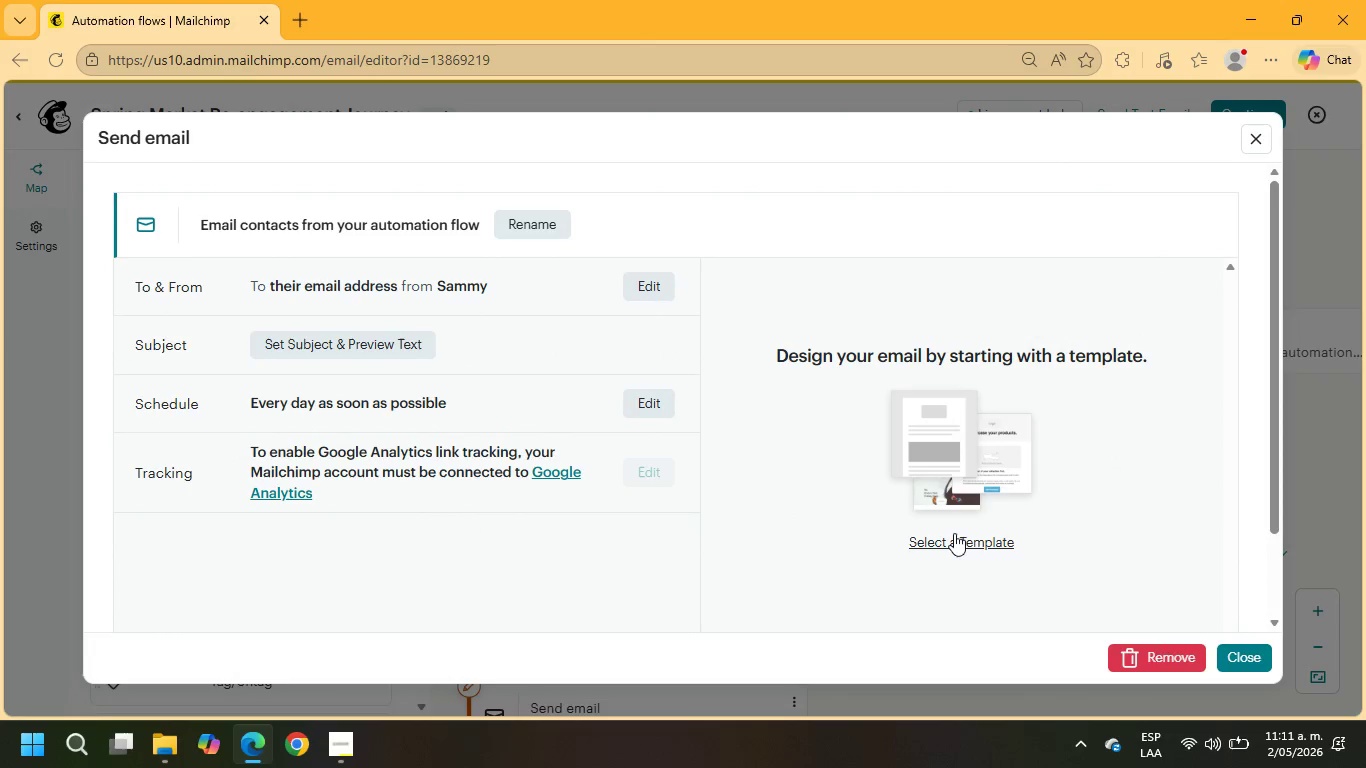 
left_click([644, 329])
 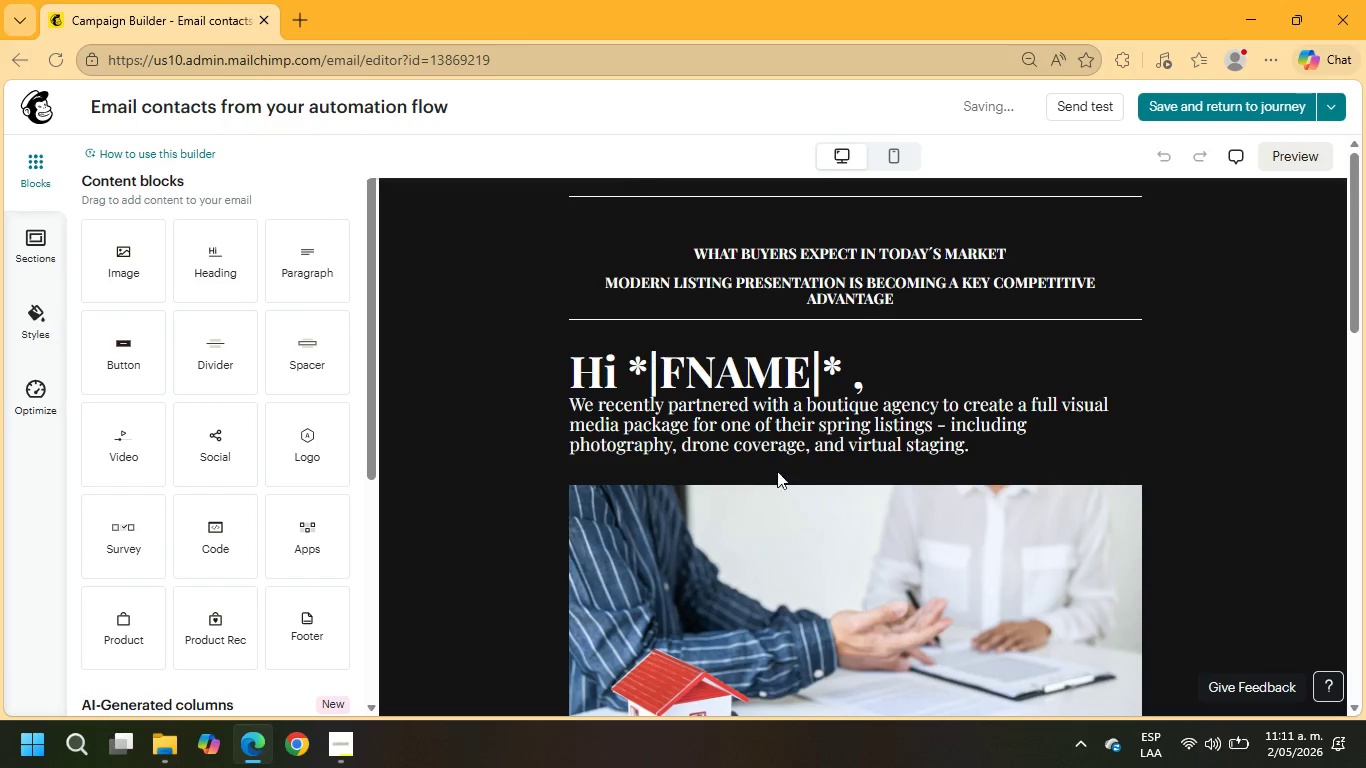 
wait(5.02)
 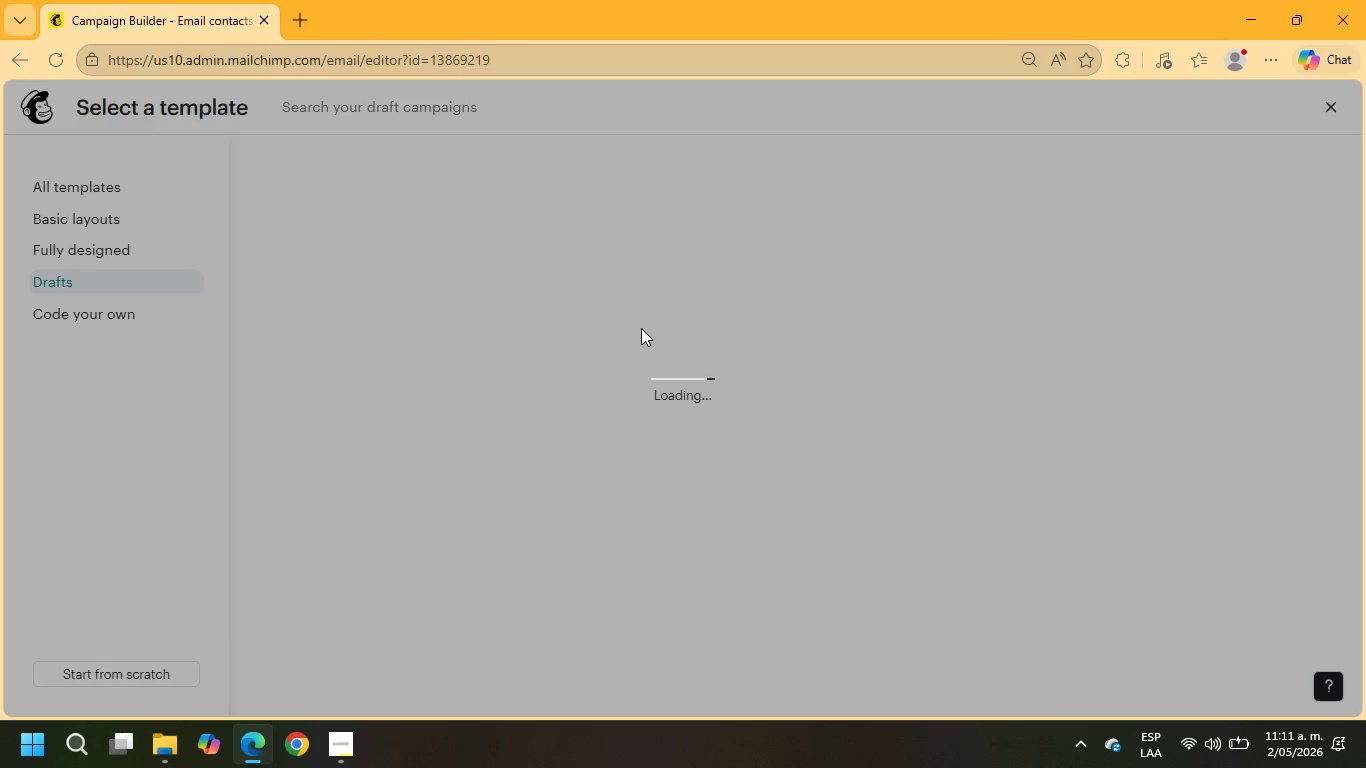 
left_click([1174, 101])
 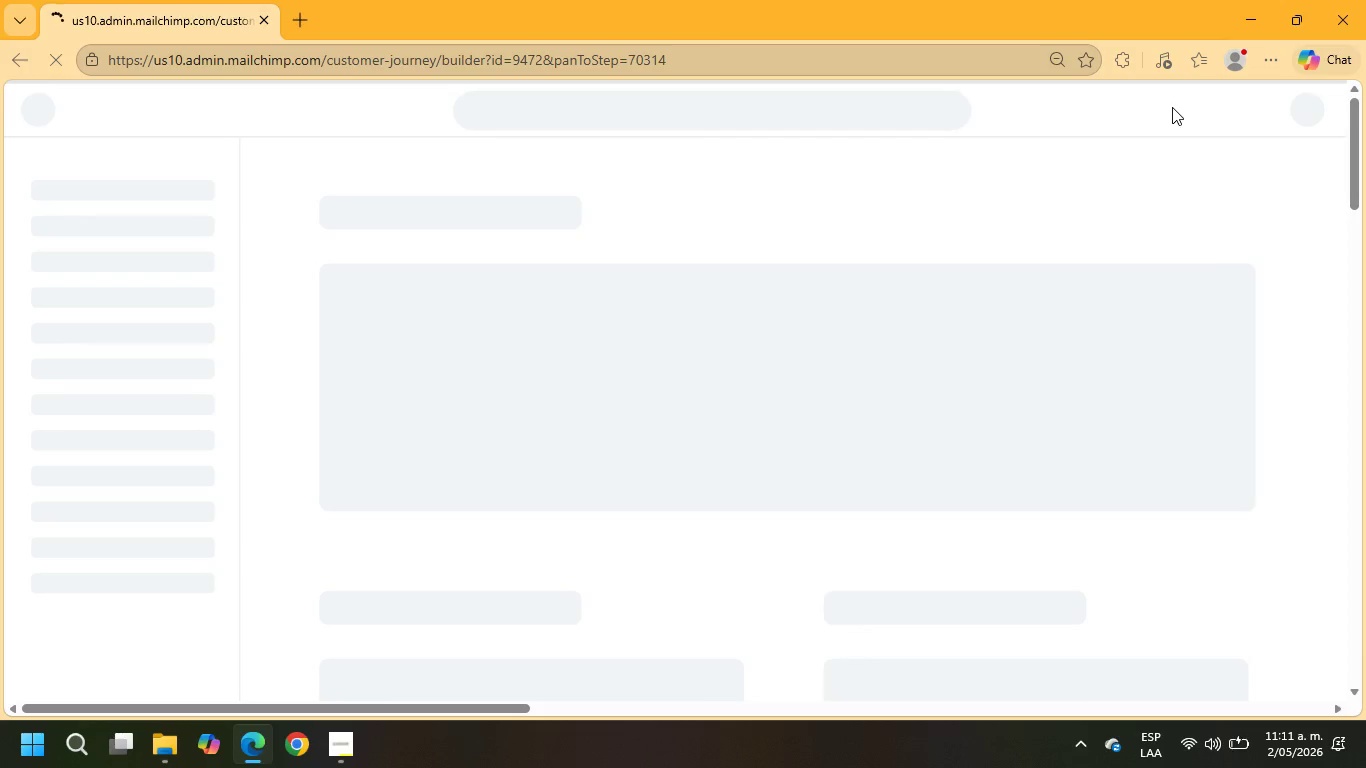 
wait(8.08)
 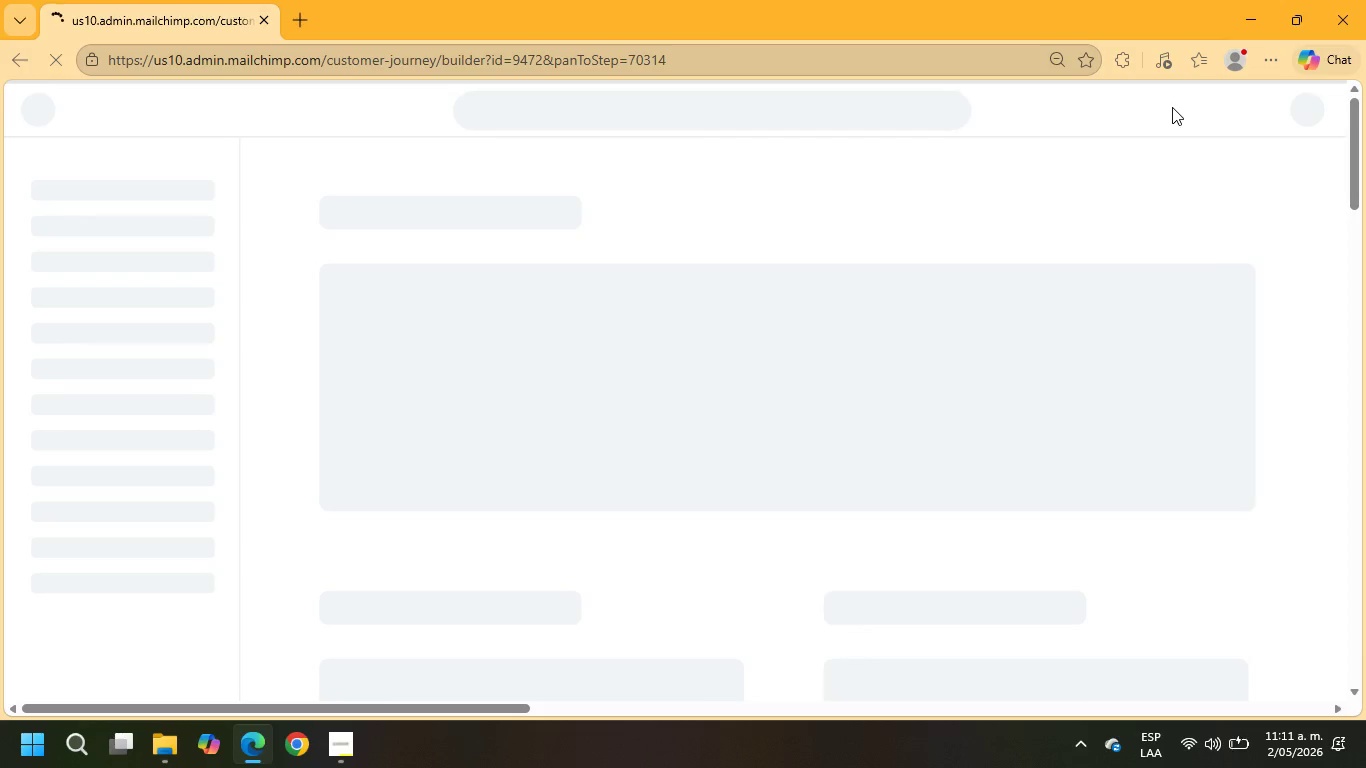 
scroll: coordinate [1119, 355], scroll_direction: down, amount: 1.0
 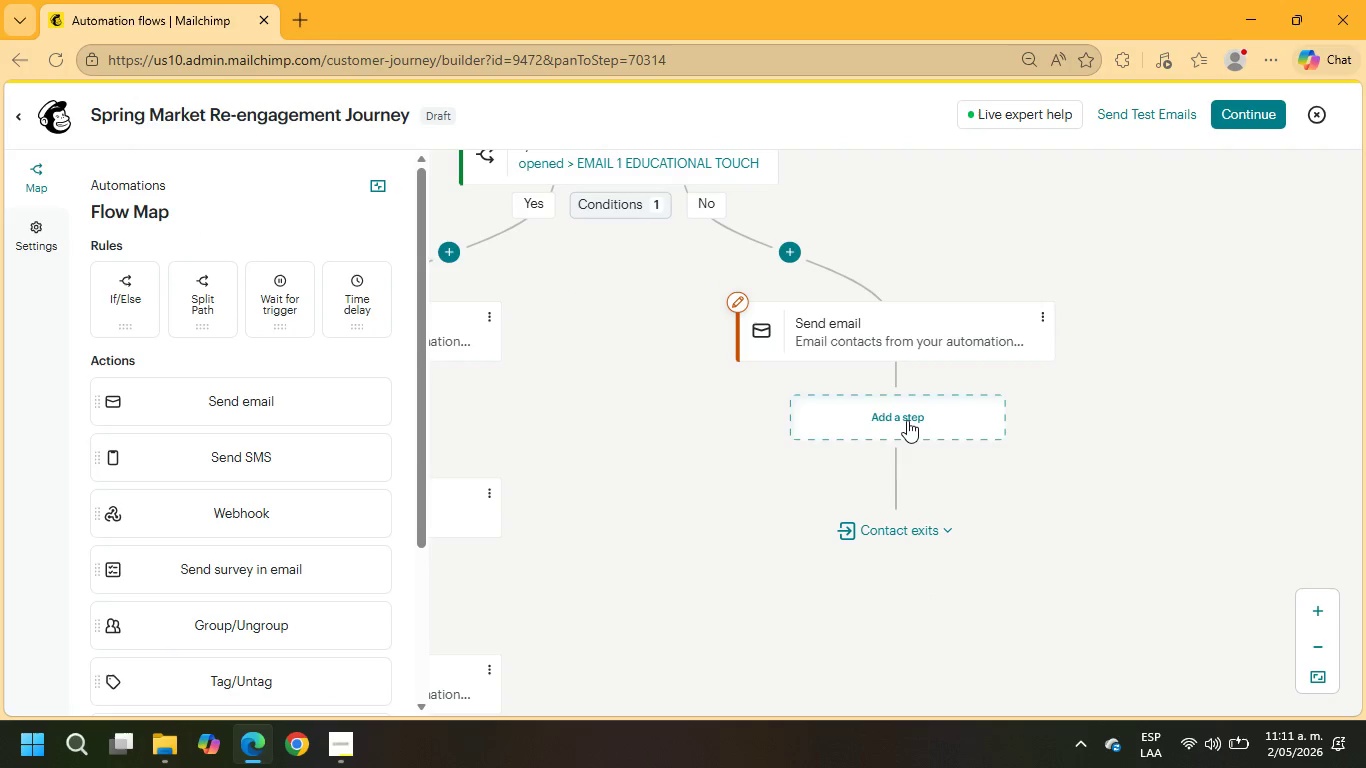 
left_click([907, 420])
 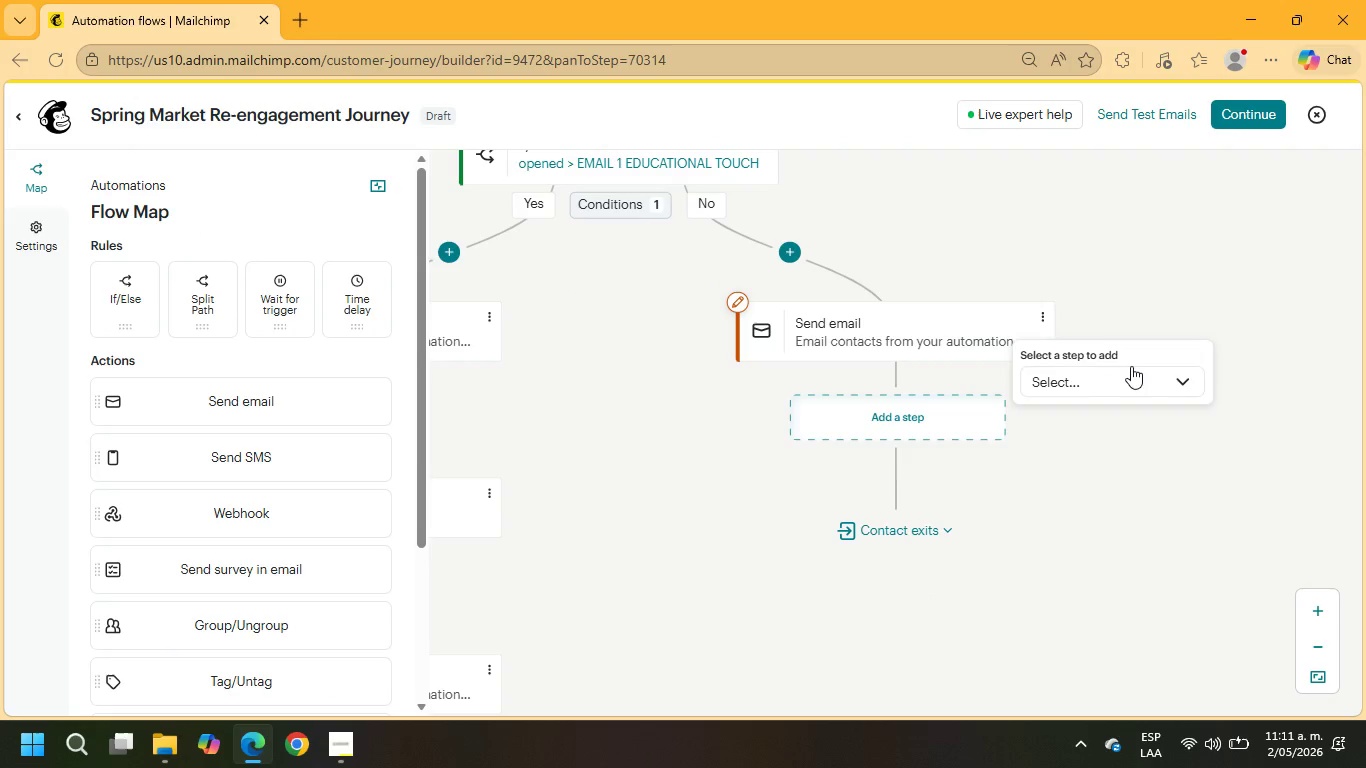 
left_click([1131, 366])
 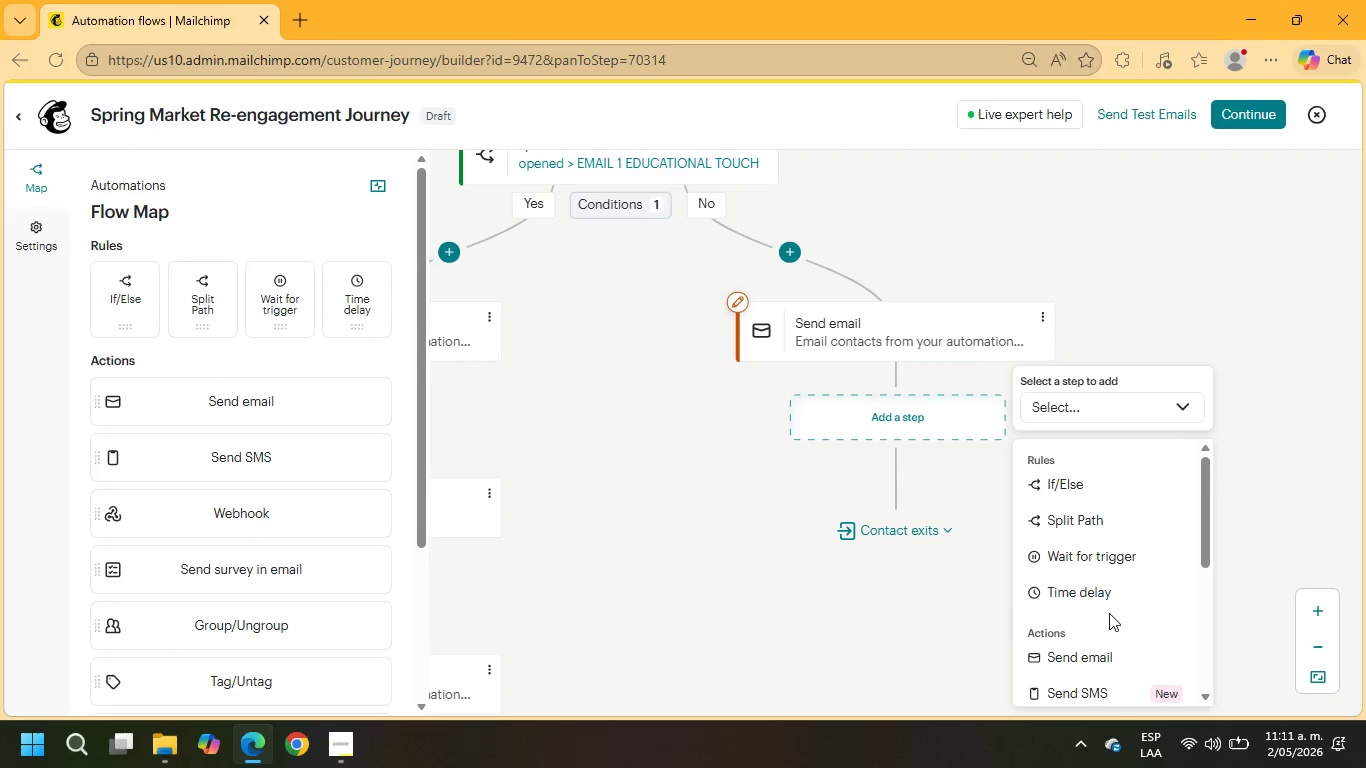 
left_click([1106, 591])
 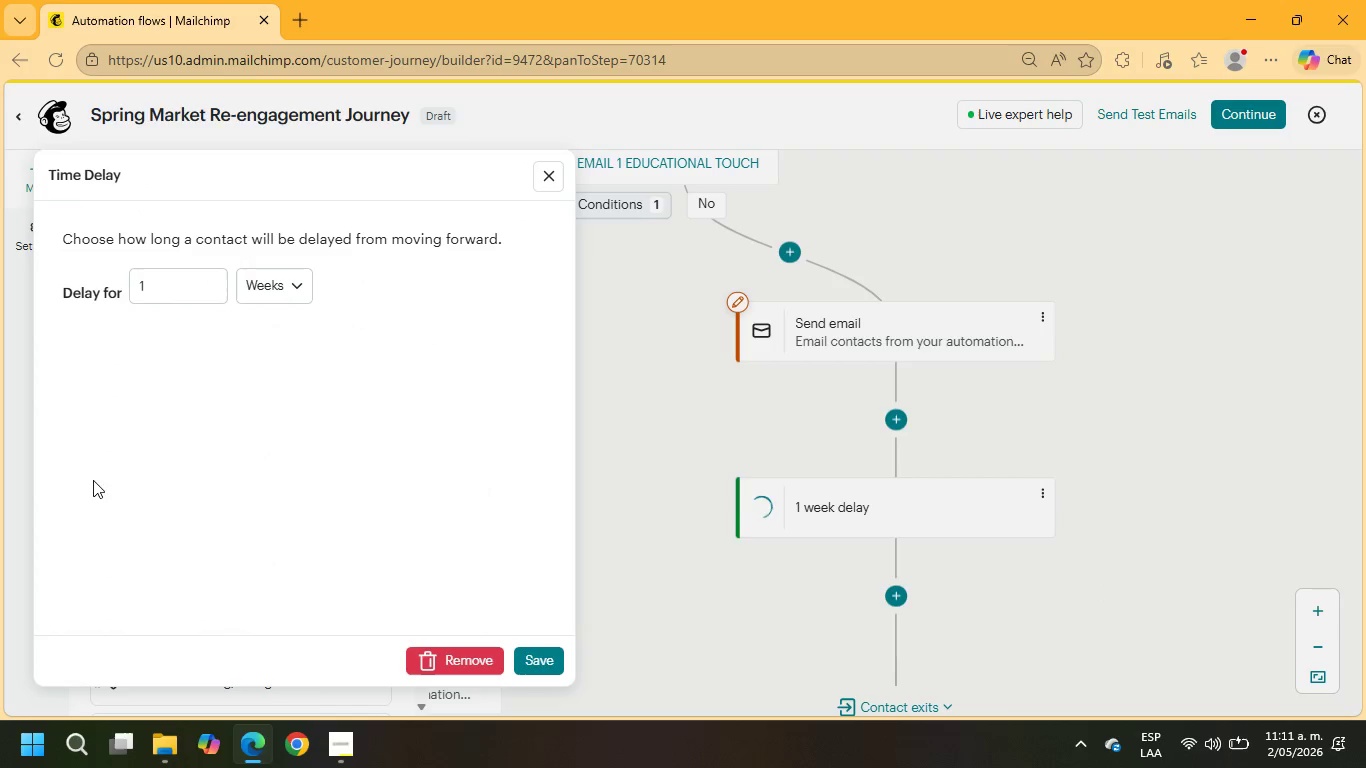 
left_click_drag(start_coordinate=[153, 284], to_coordinate=[108, 282])
 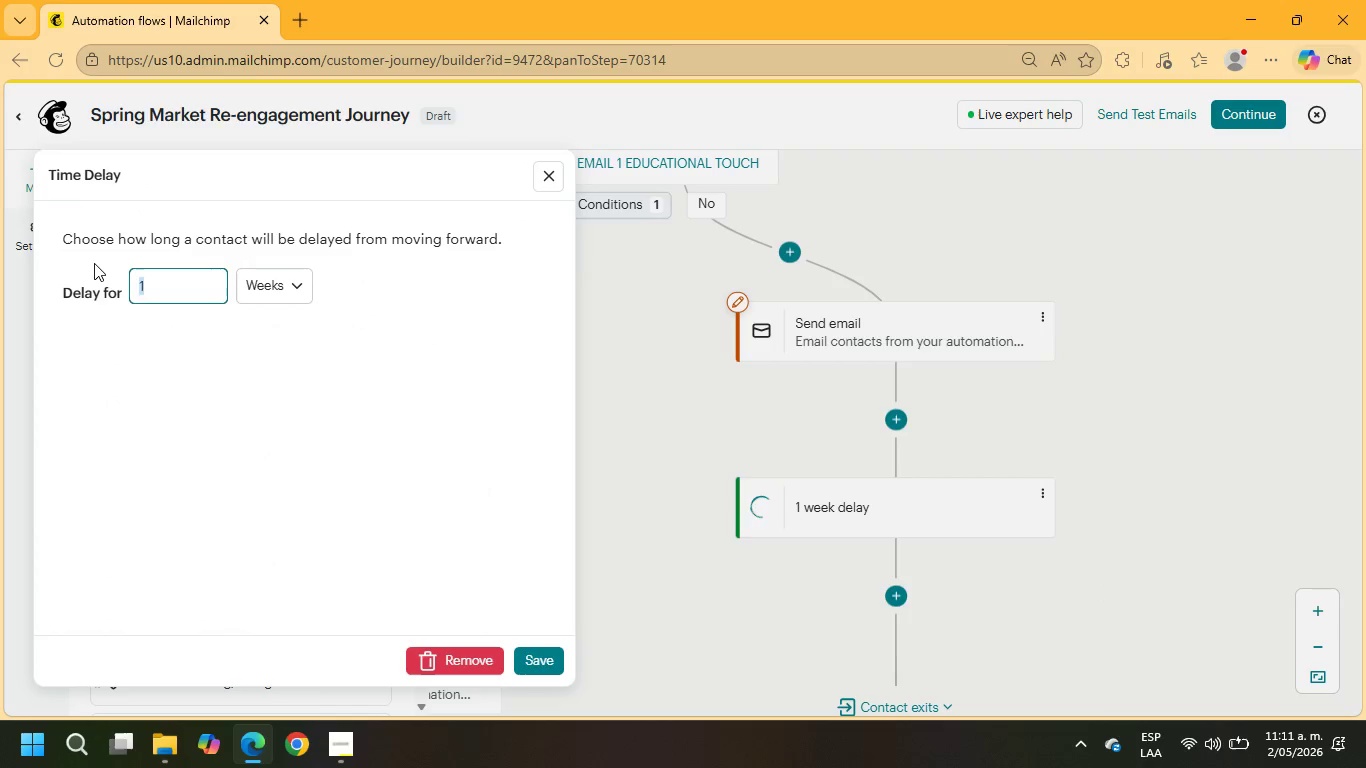 
key(Numpad2)
 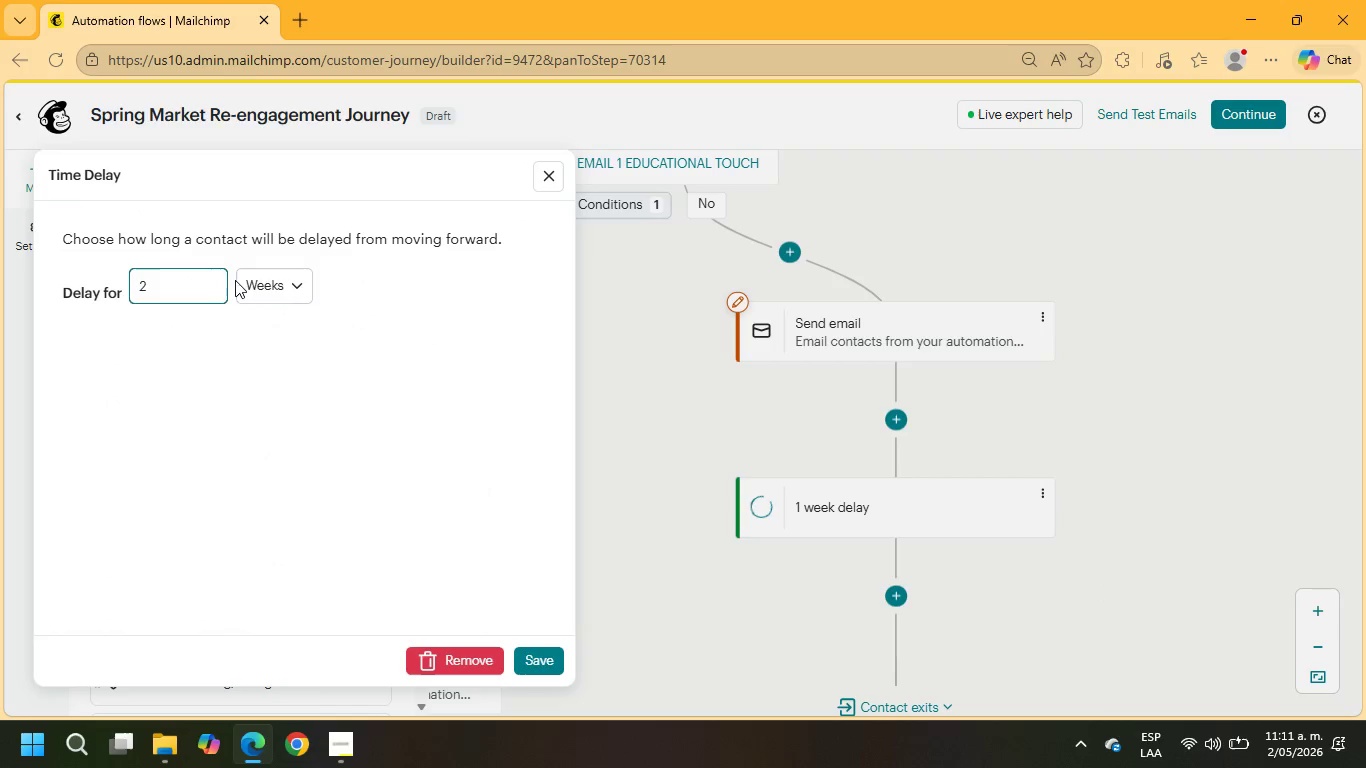 
left_click([265, 283])
 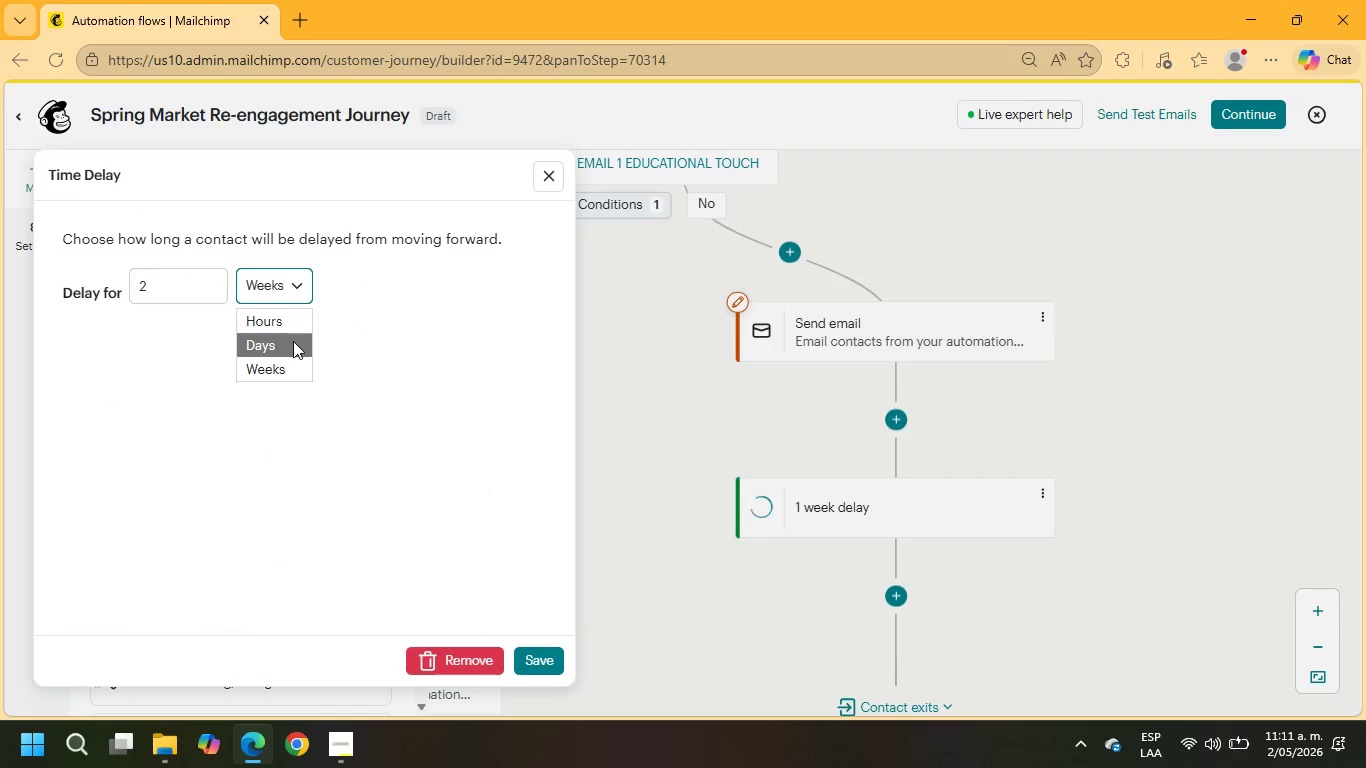 
left_click([293, 341])
 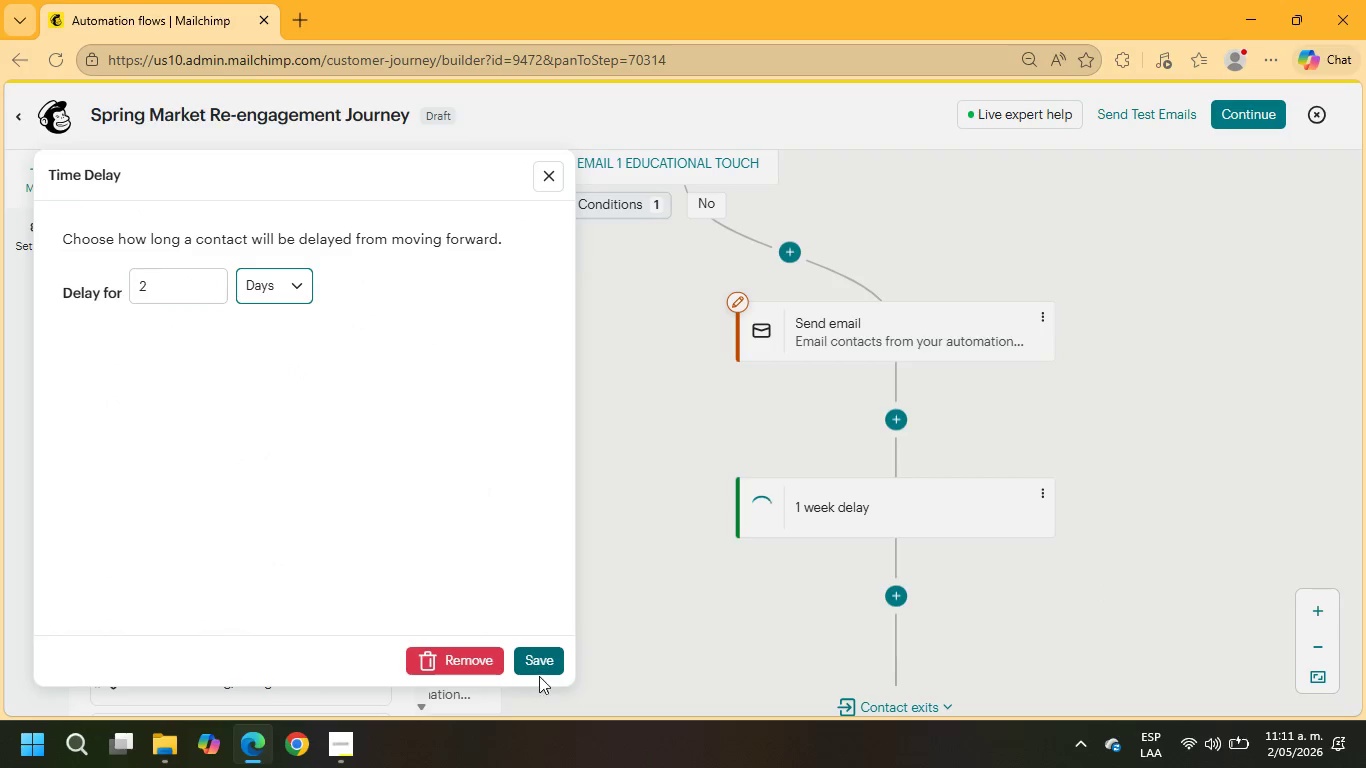 
left_click([541, 666])
 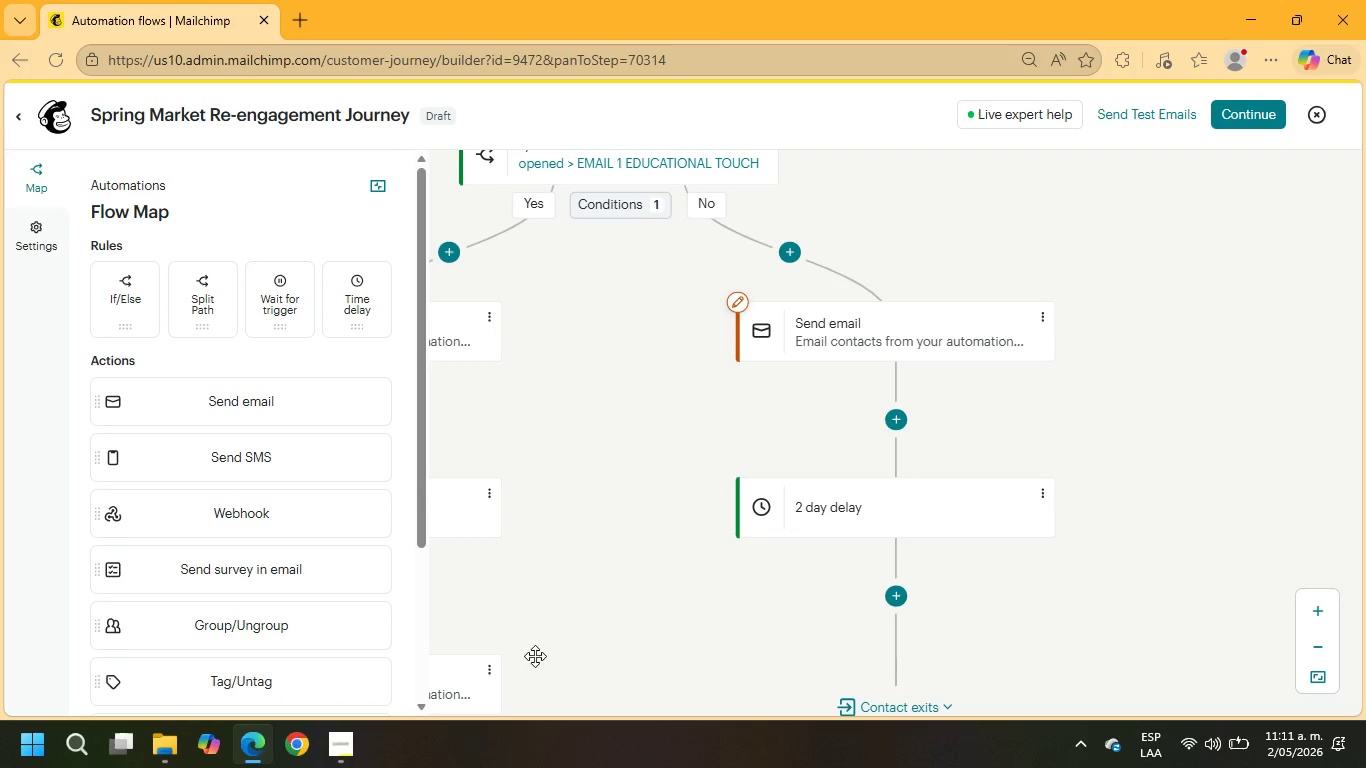 
scroll: coordinate [1200, 516], scroll_direction: down, amount: 2.0
 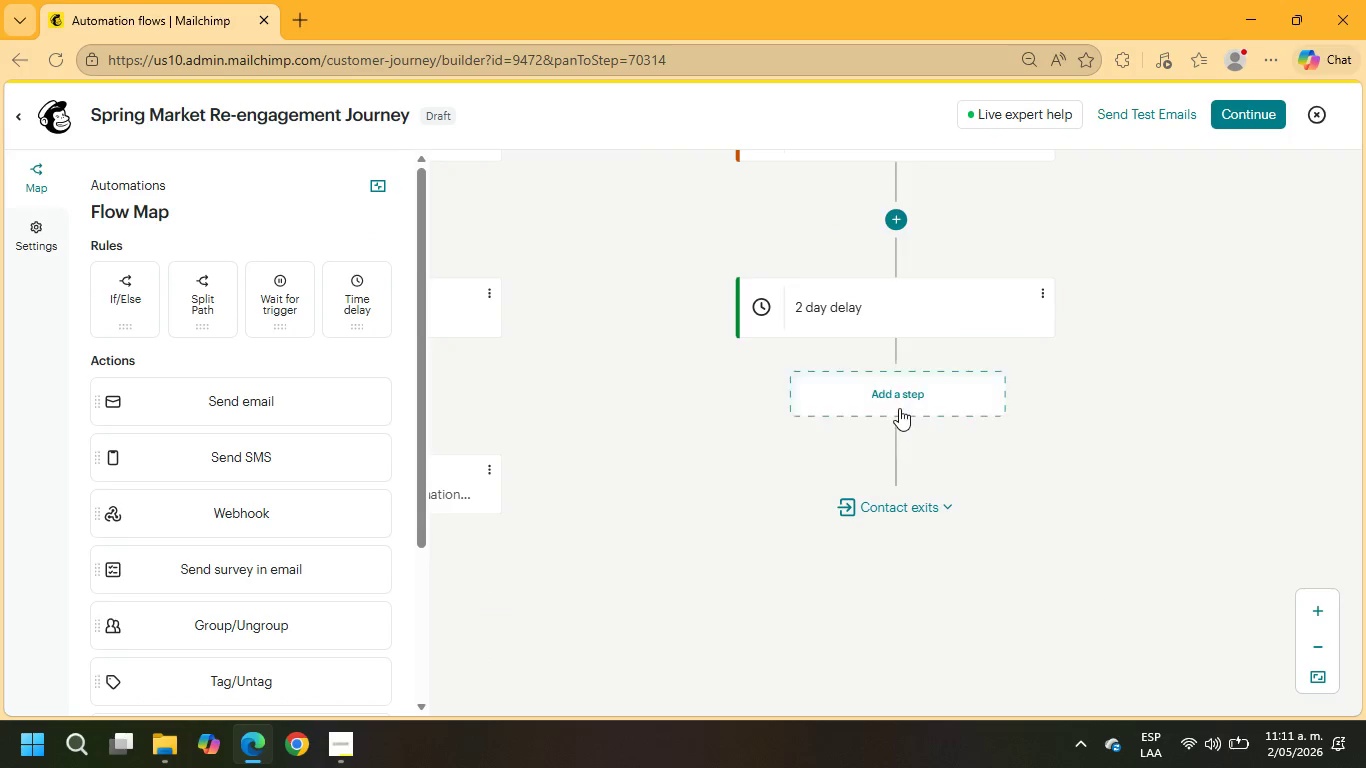 
left_click([898, 408])
 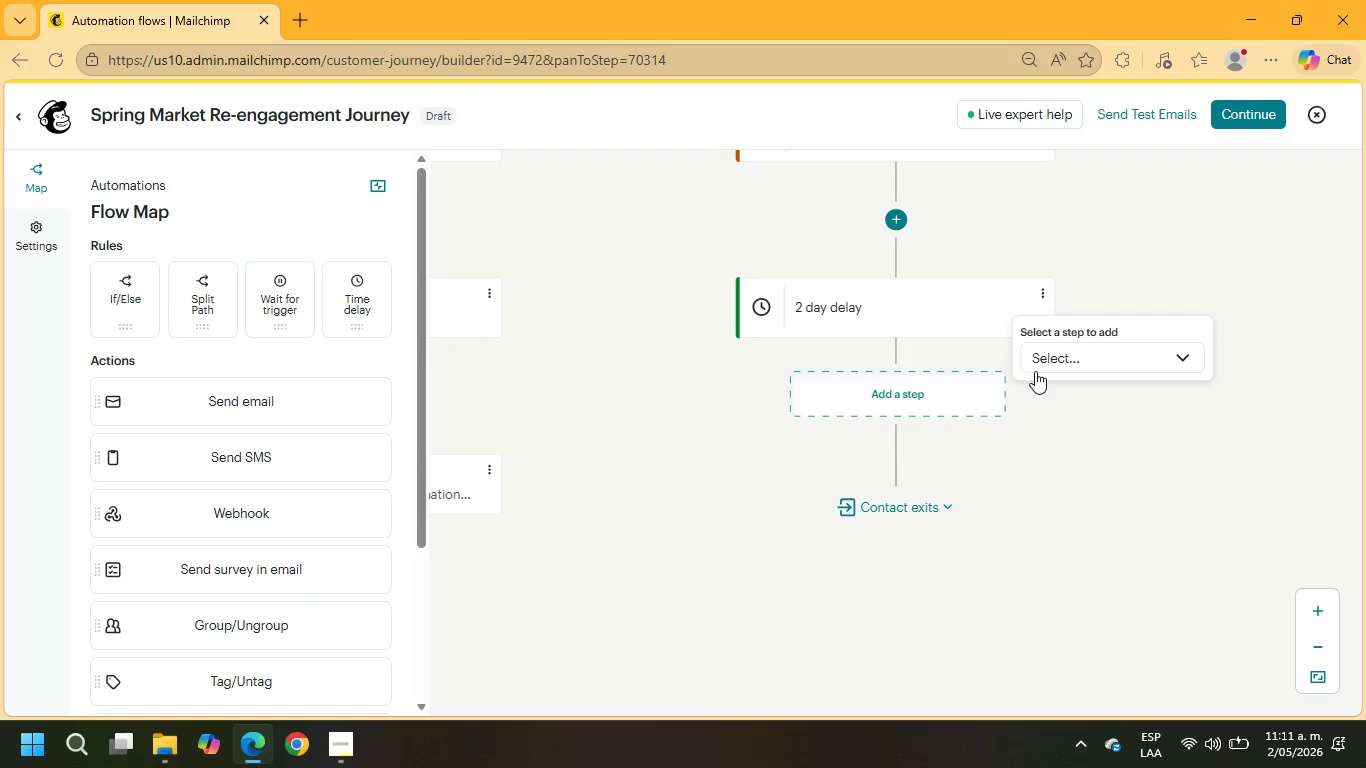 
left_click([1041, 358])
 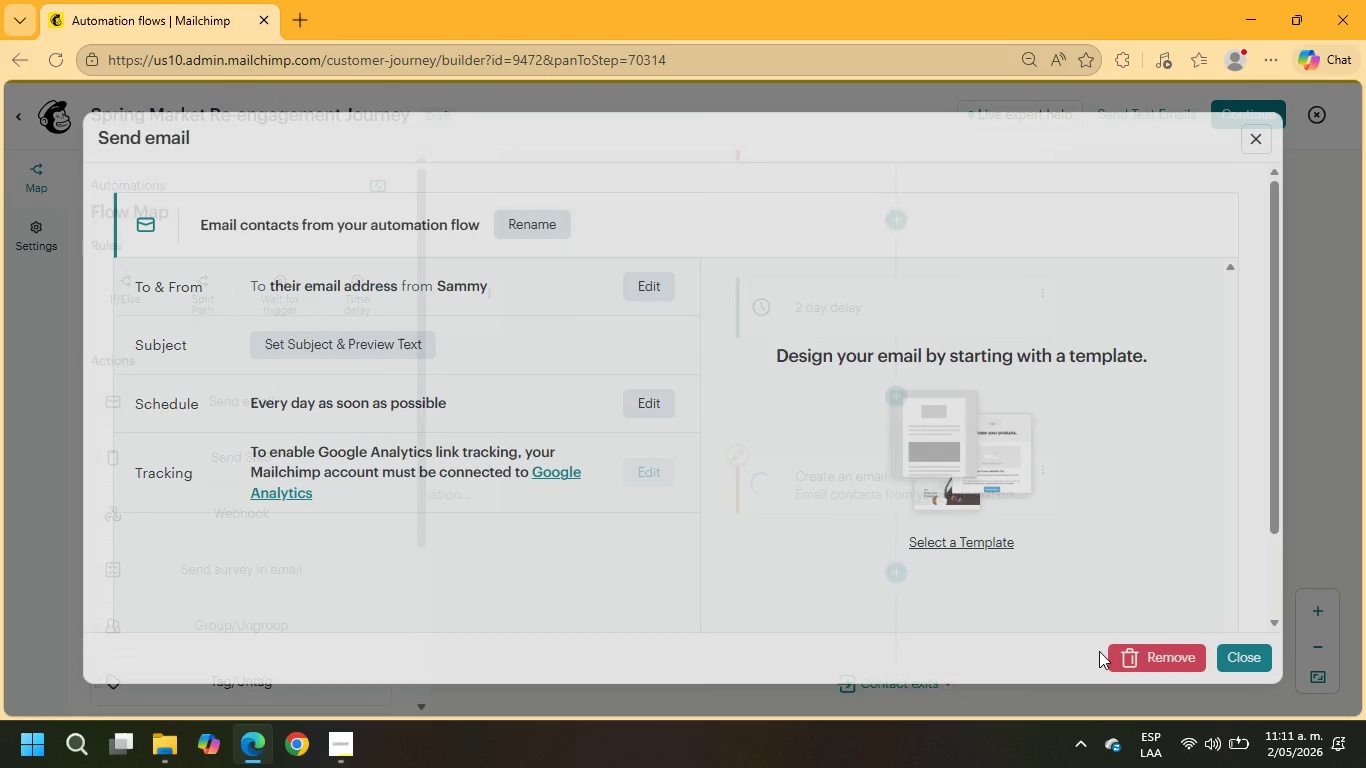 
left_click([962, 539])
 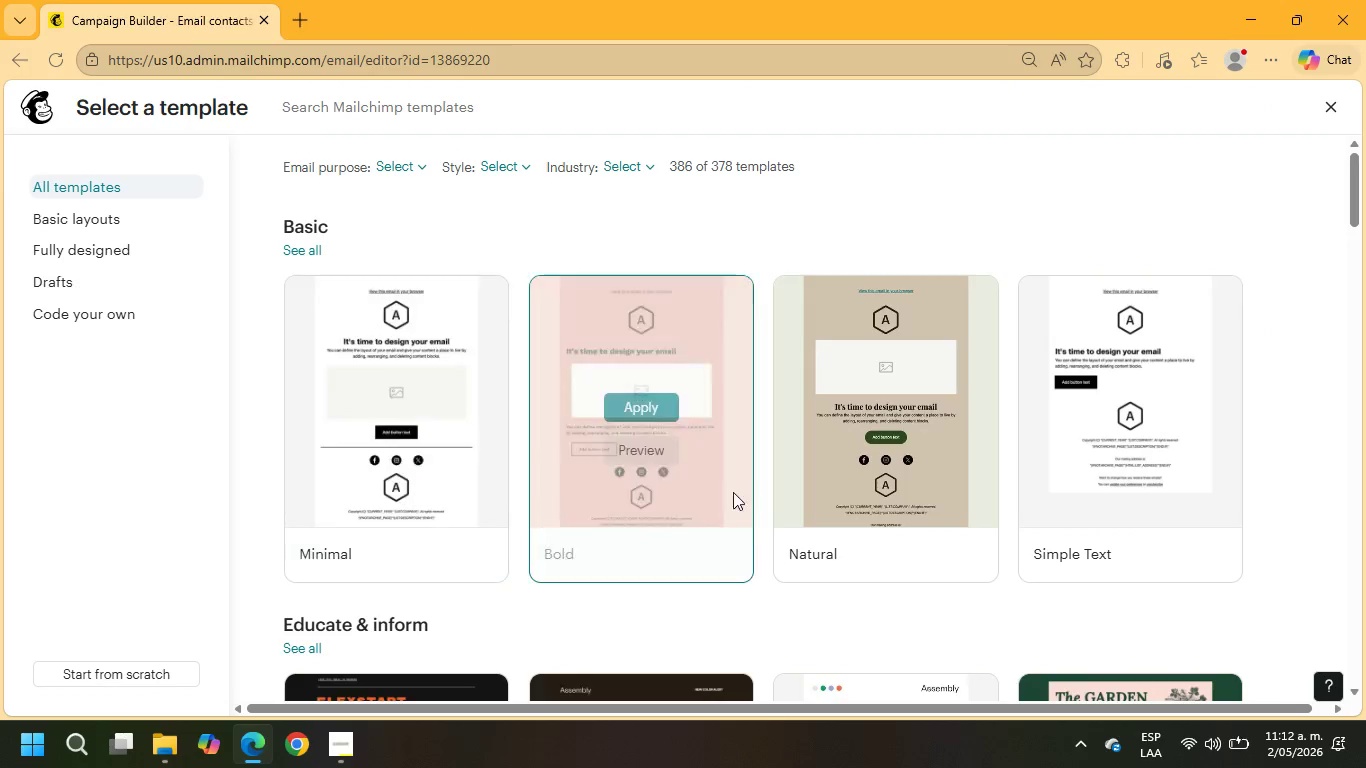 
left_click([69, 279])
 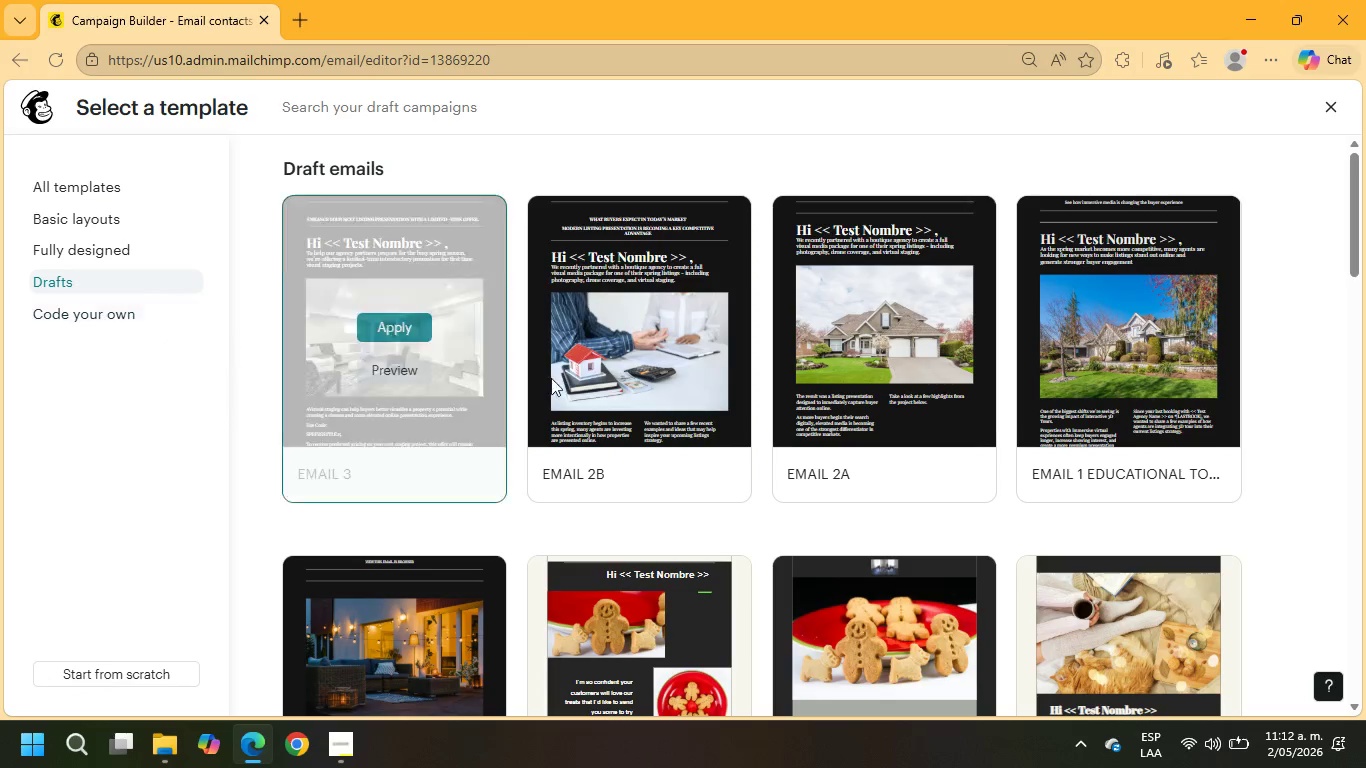 
left_click([381, 329])
 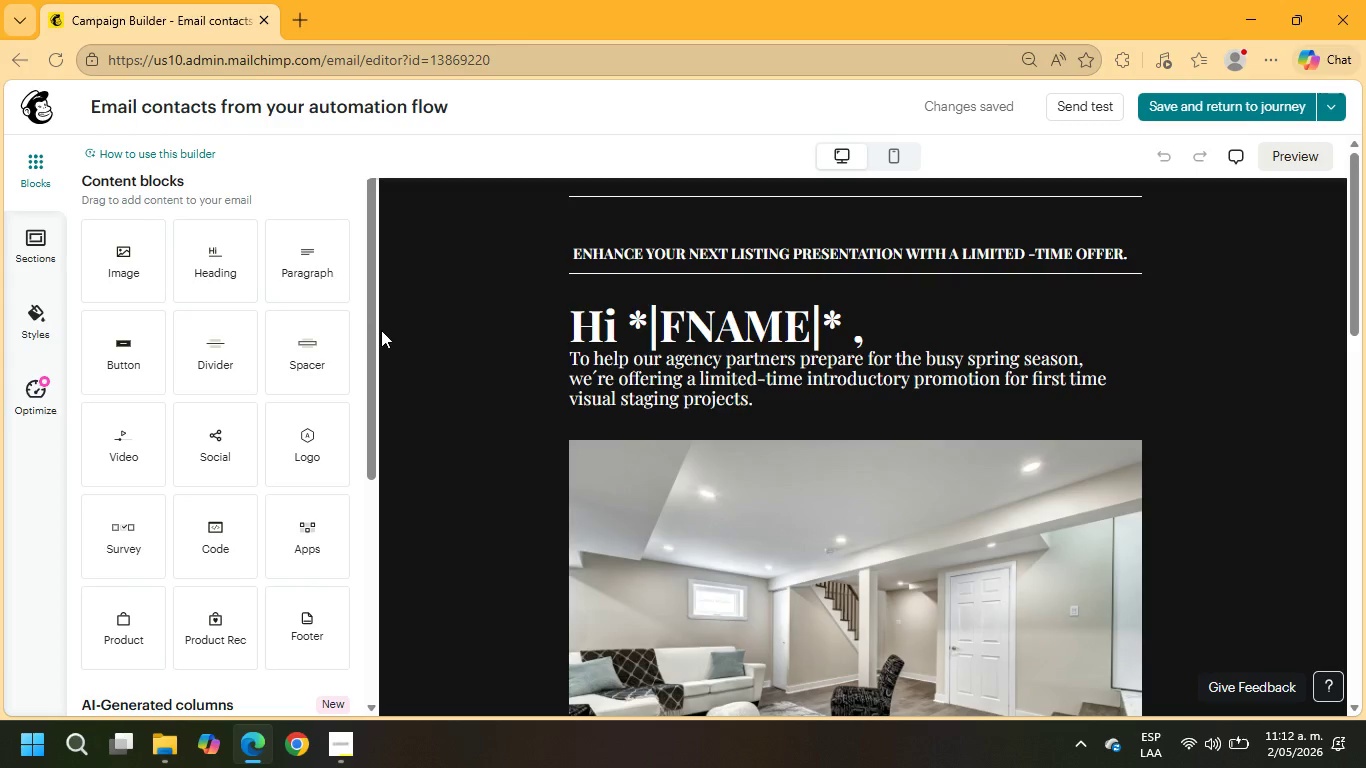 
wait(15.92)
 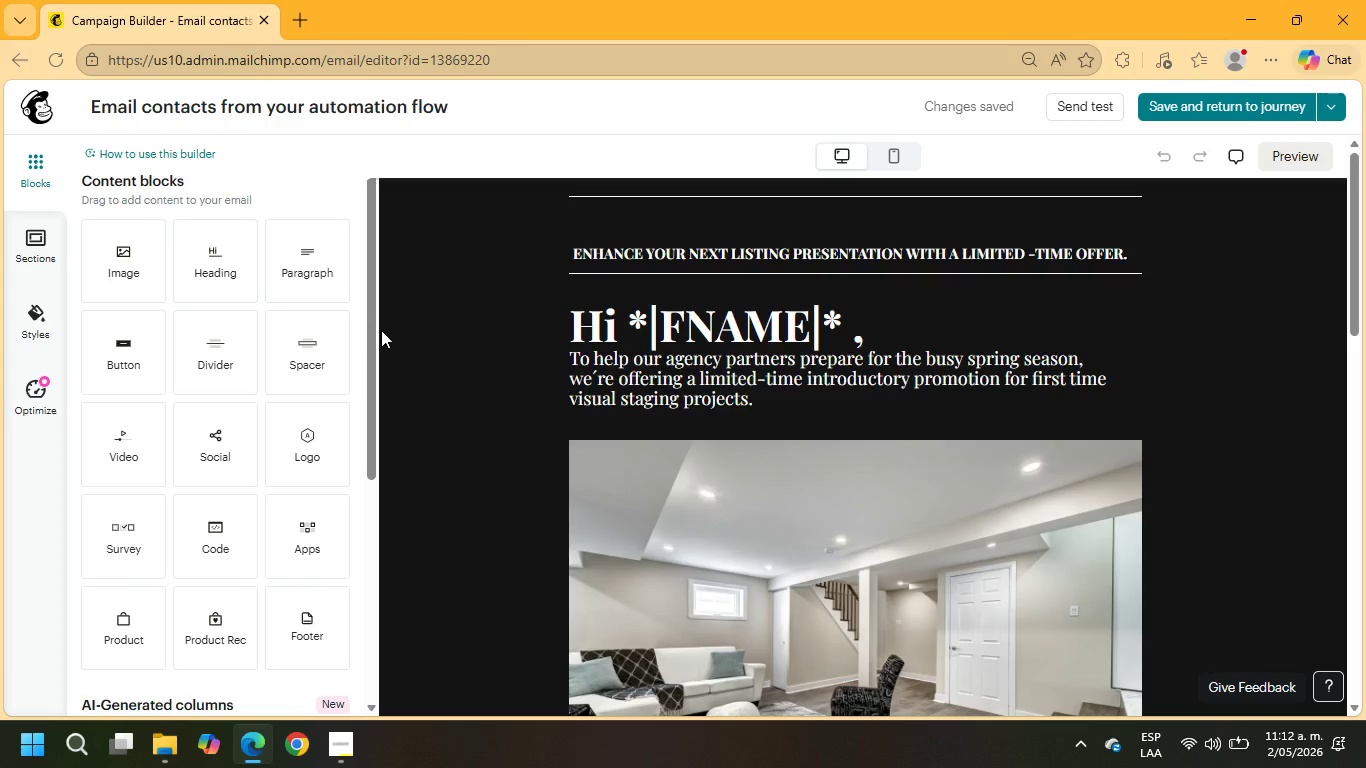 
left_click([1202, 115])
 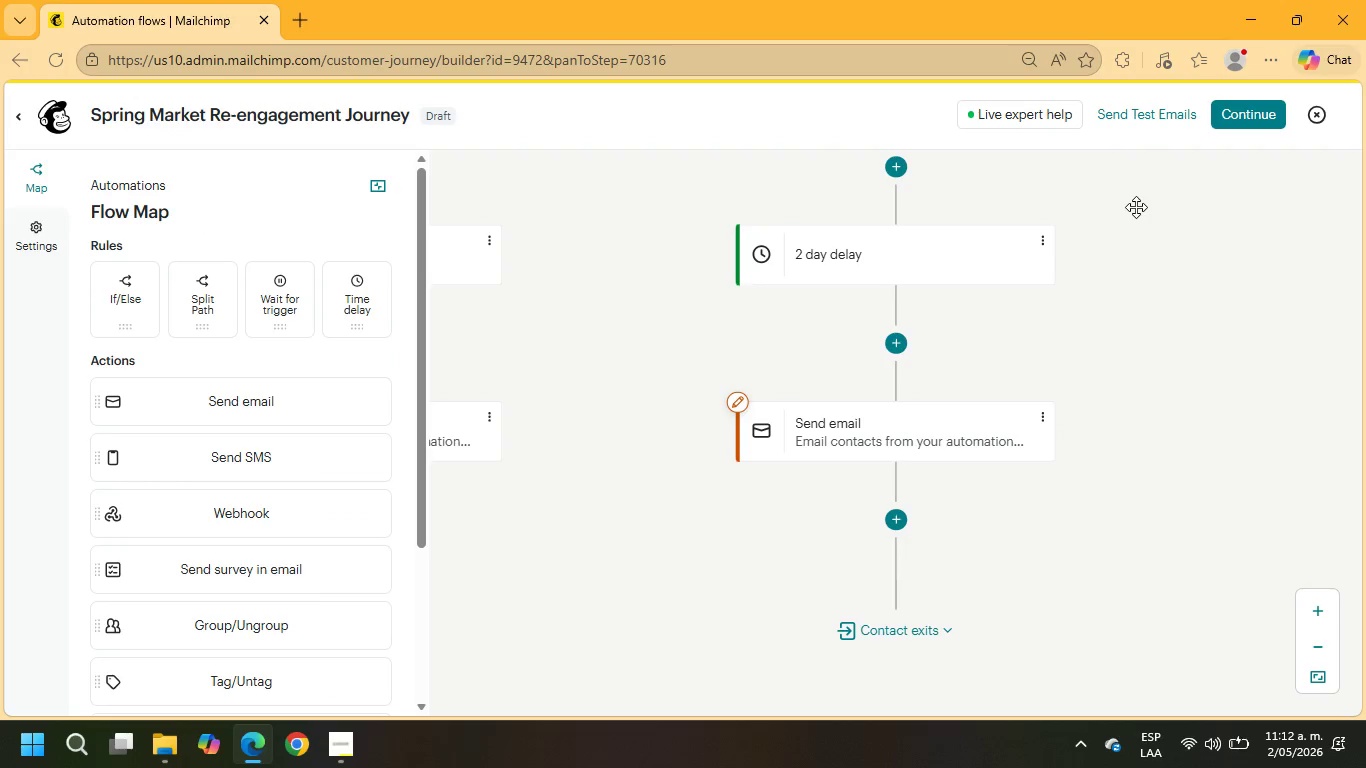 
wait(13.41)
 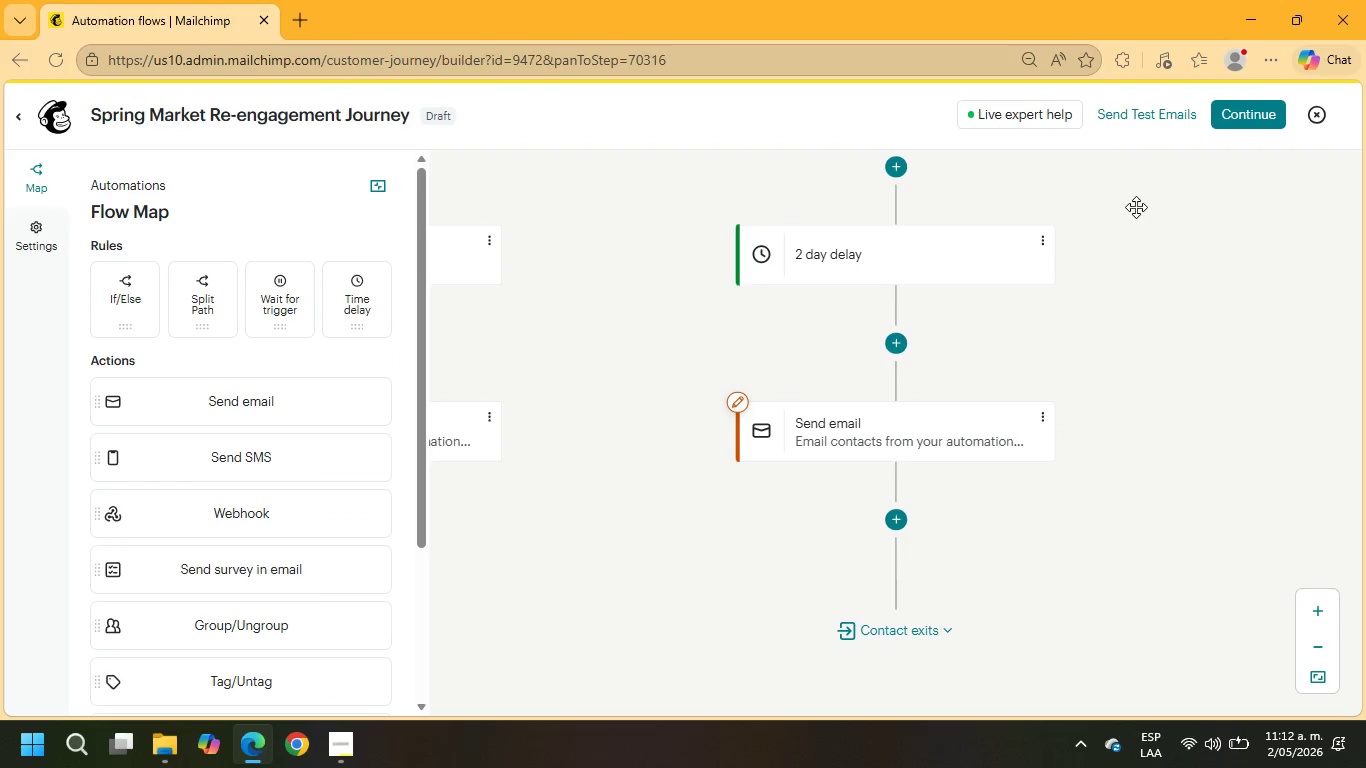 
left_click_drag(start_coordinate=[564, 384], to_coordinate=[1128, 619])
 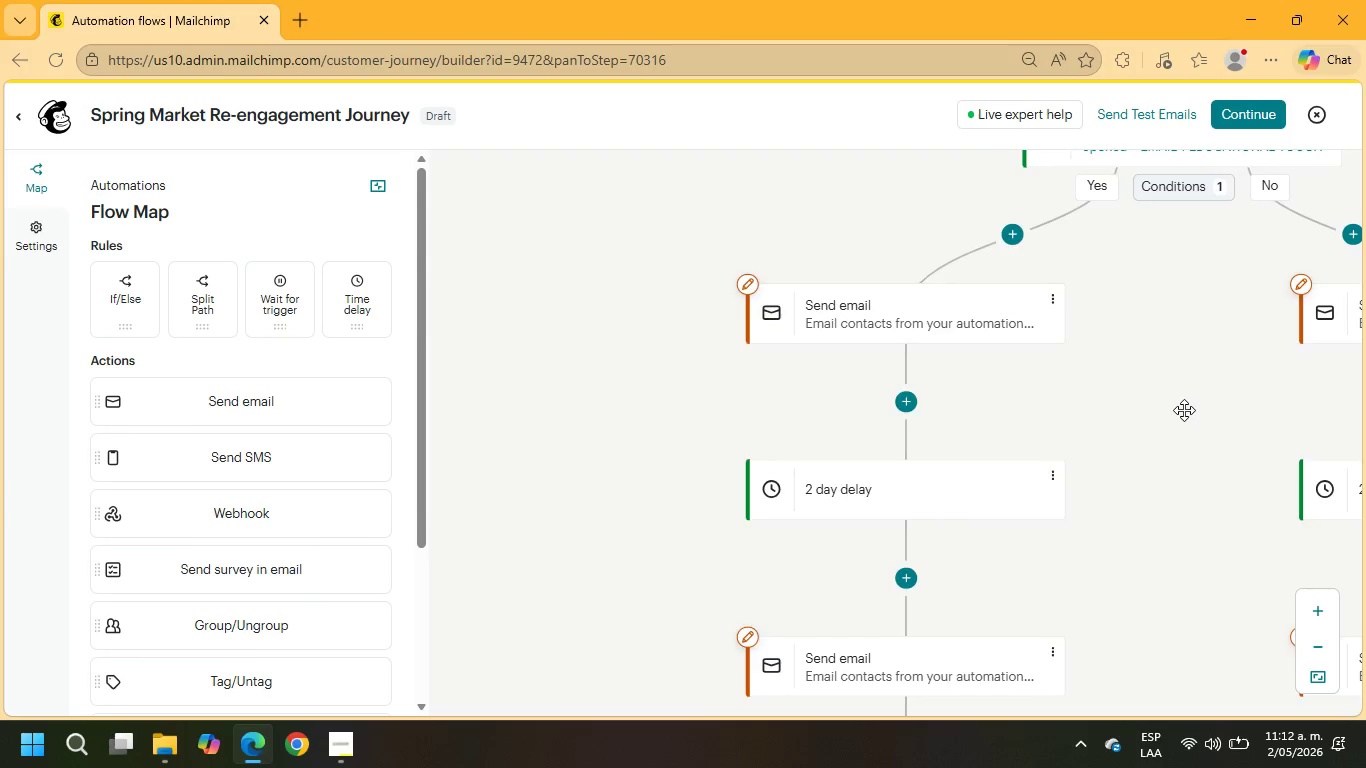 
scroll: coordinate [1184, 410], scroll_direction: down, amount: 2.0
 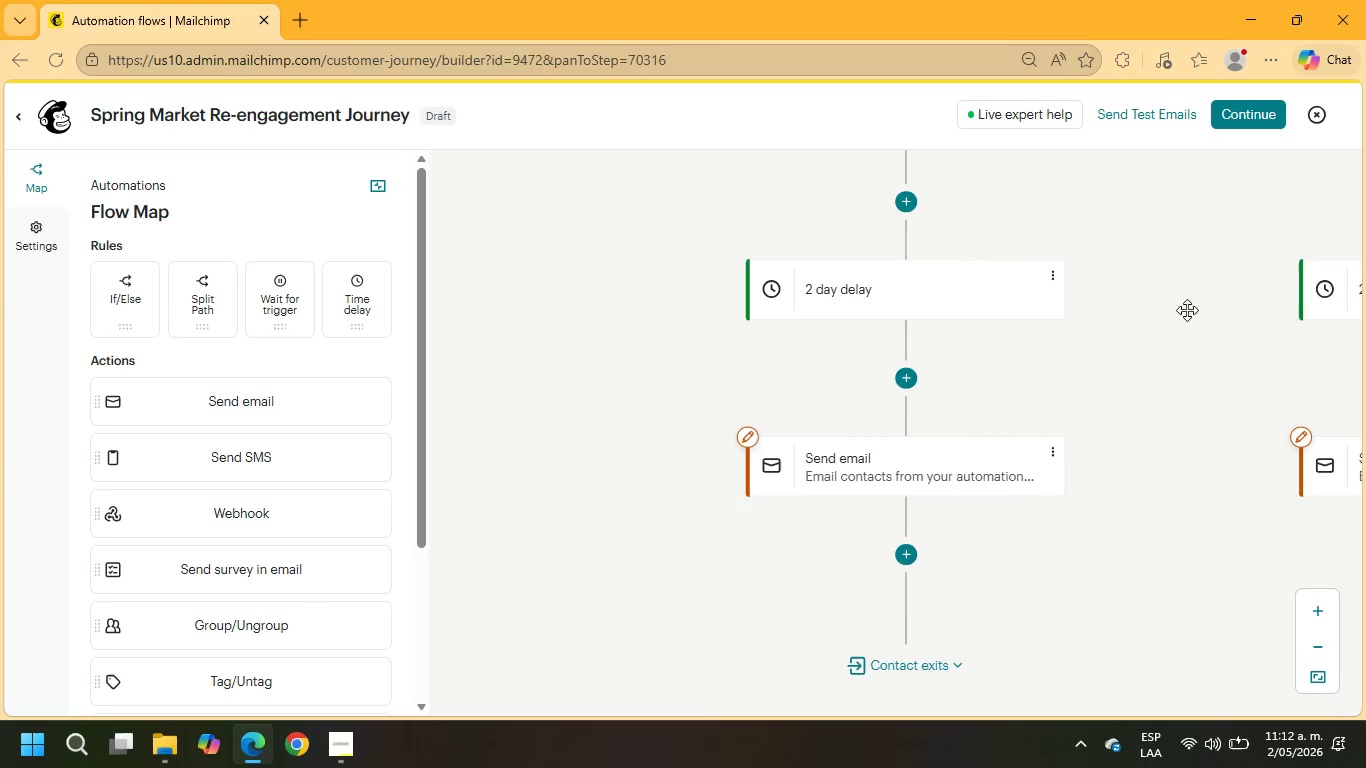 
left_click_drag(start_coordinate=[1193, 286], to_coordinate=[852, 767])
 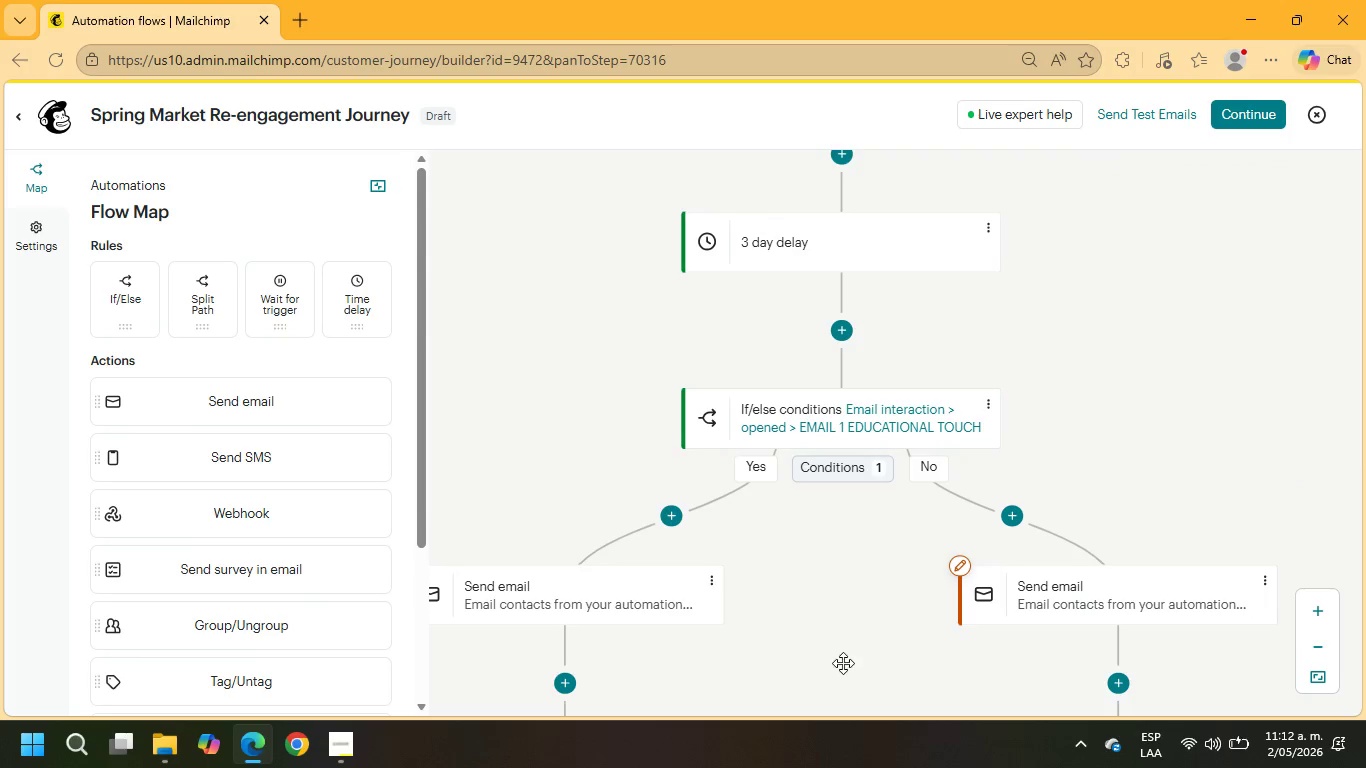 
left_click_drag(start_coordinate=[843, 662], to_coordinate=[914, 767])
 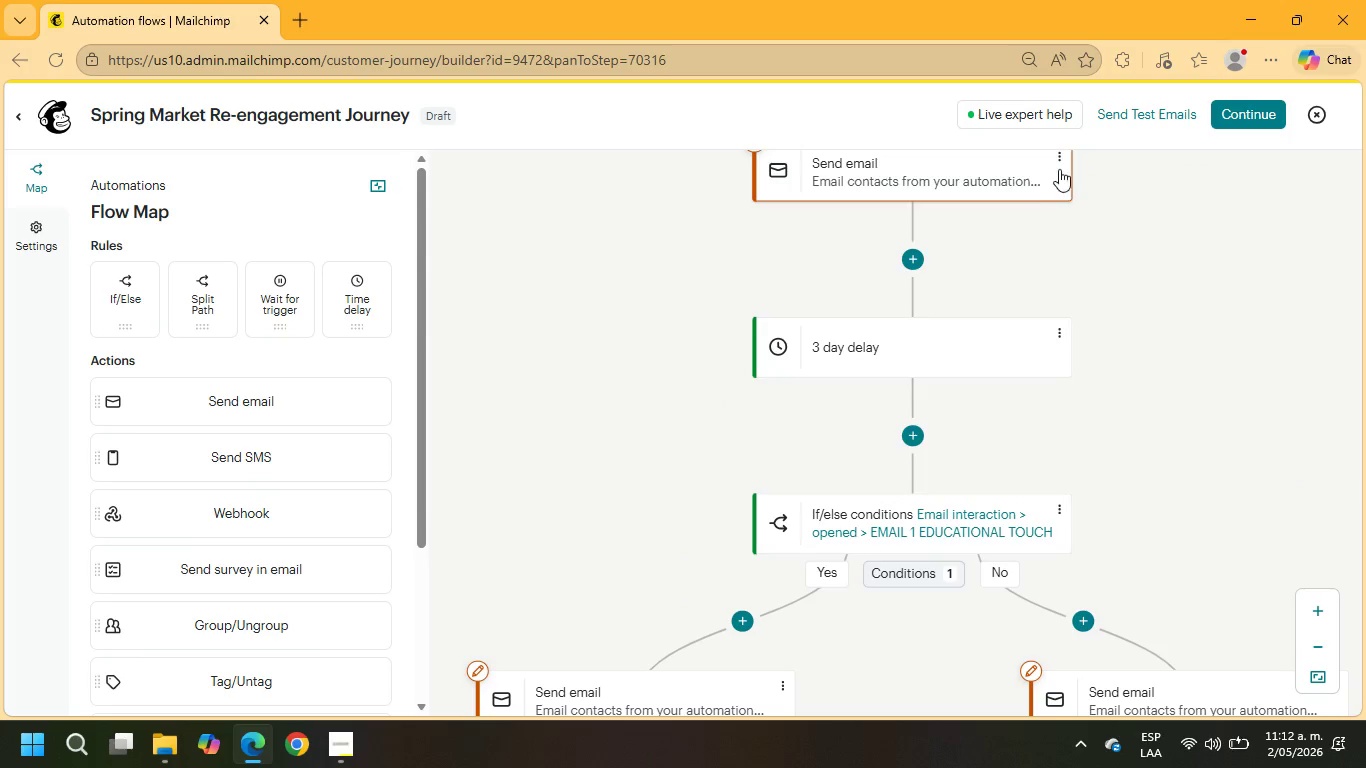 
left_click([1058, 161])
 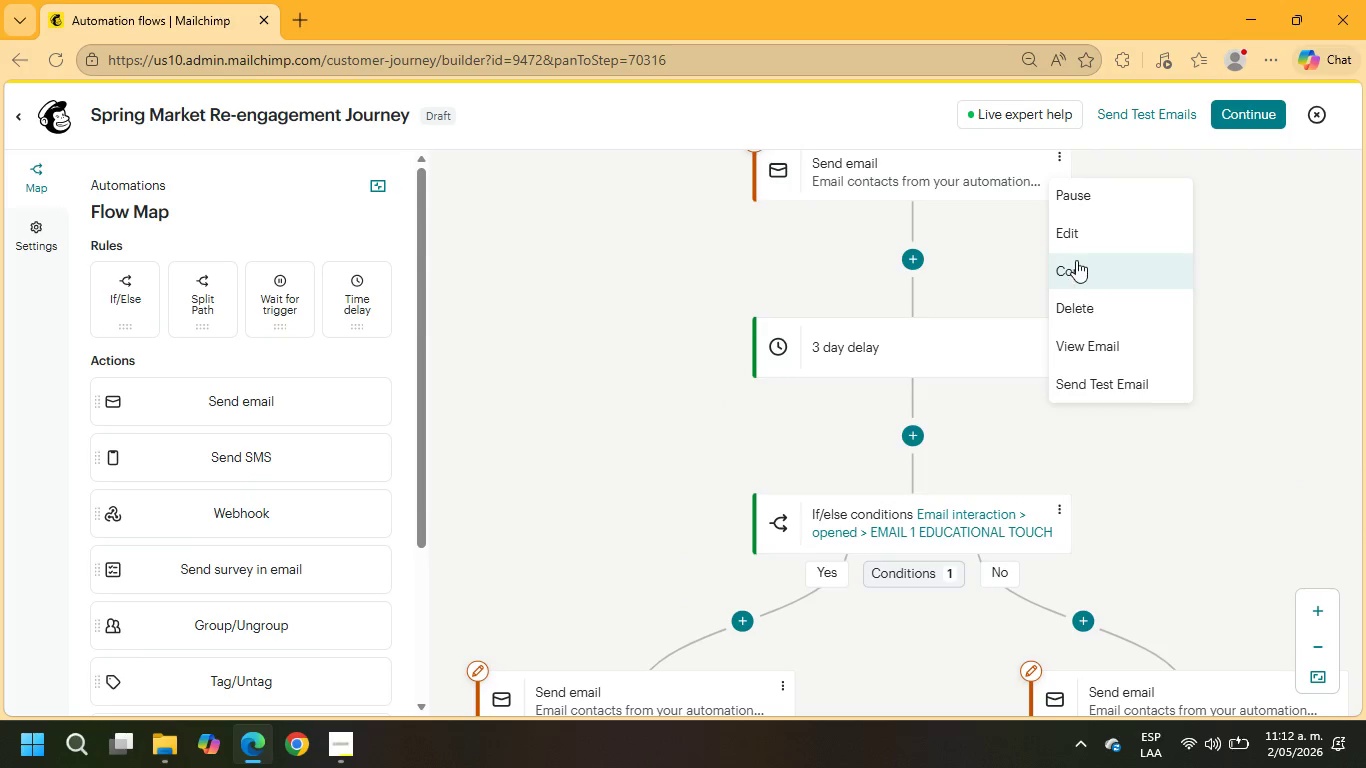 
left_click([1076, 246])
 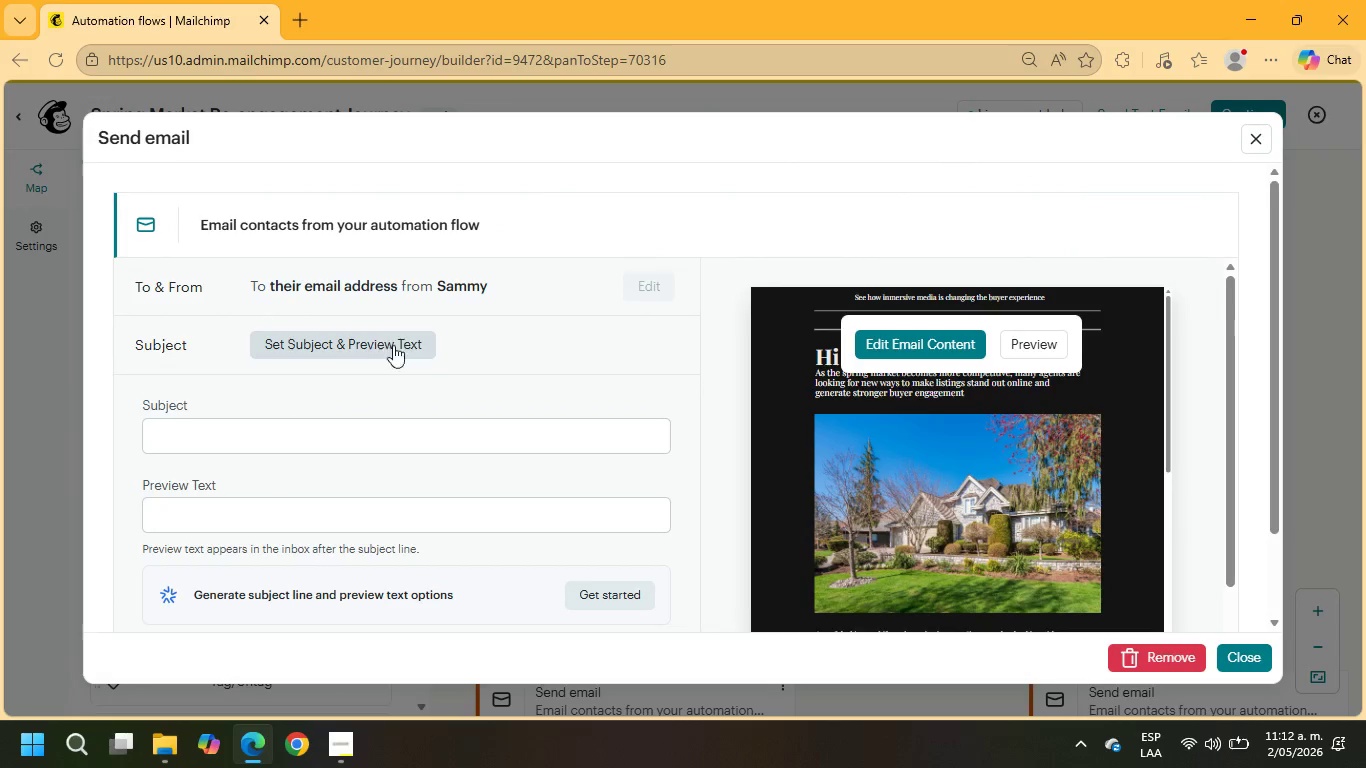 
left_click([424, 428])
 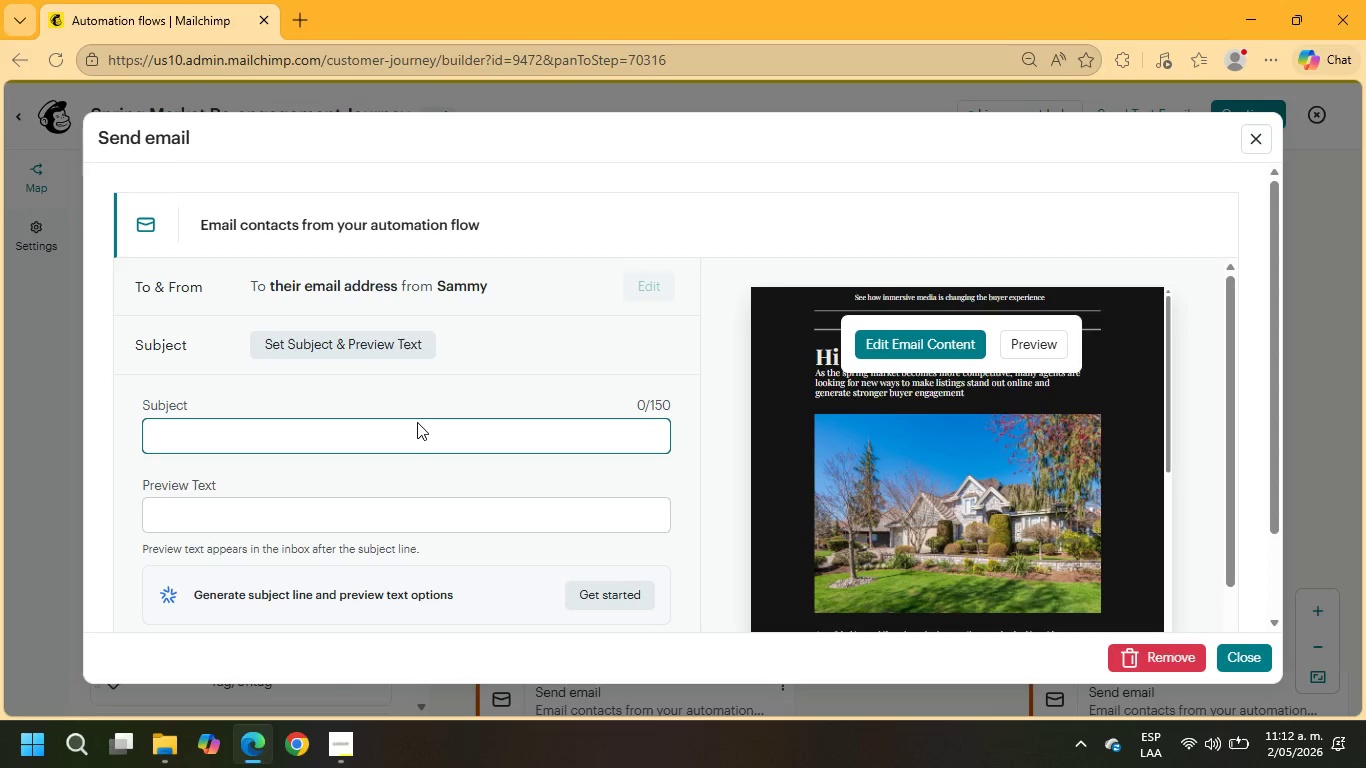 
type(How 3D tours are helping listings sell faster)
 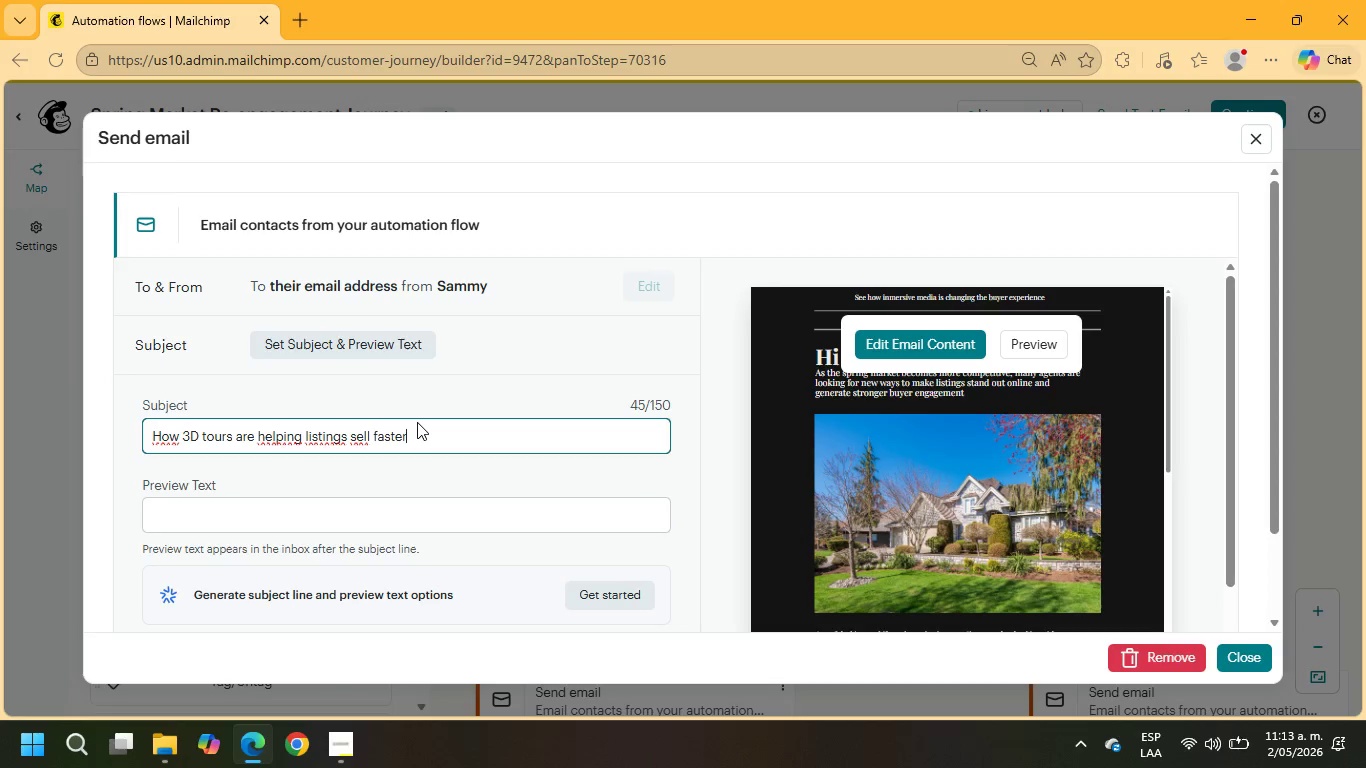 
scroll: coordinate [476, 495], scroll_direction: down, amount: 2.0
 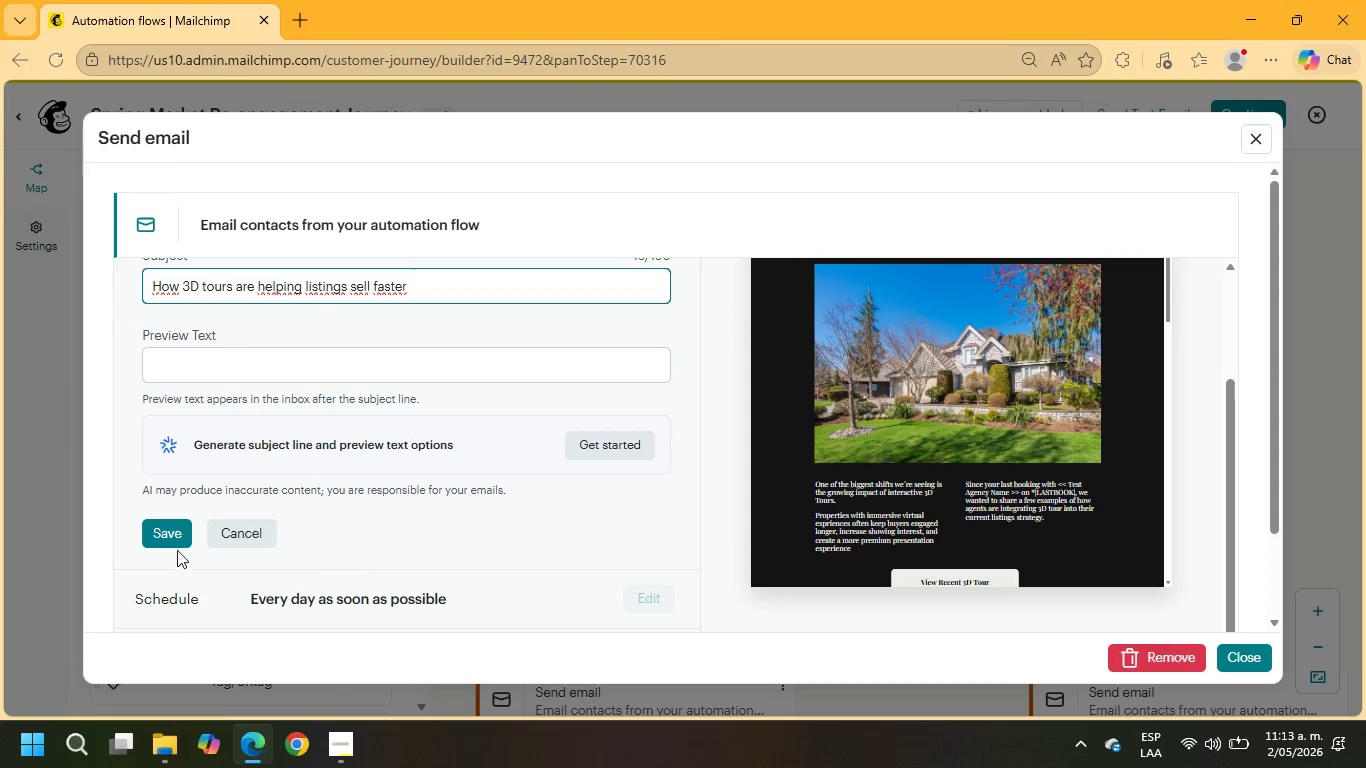 
left_click([171, 533])
 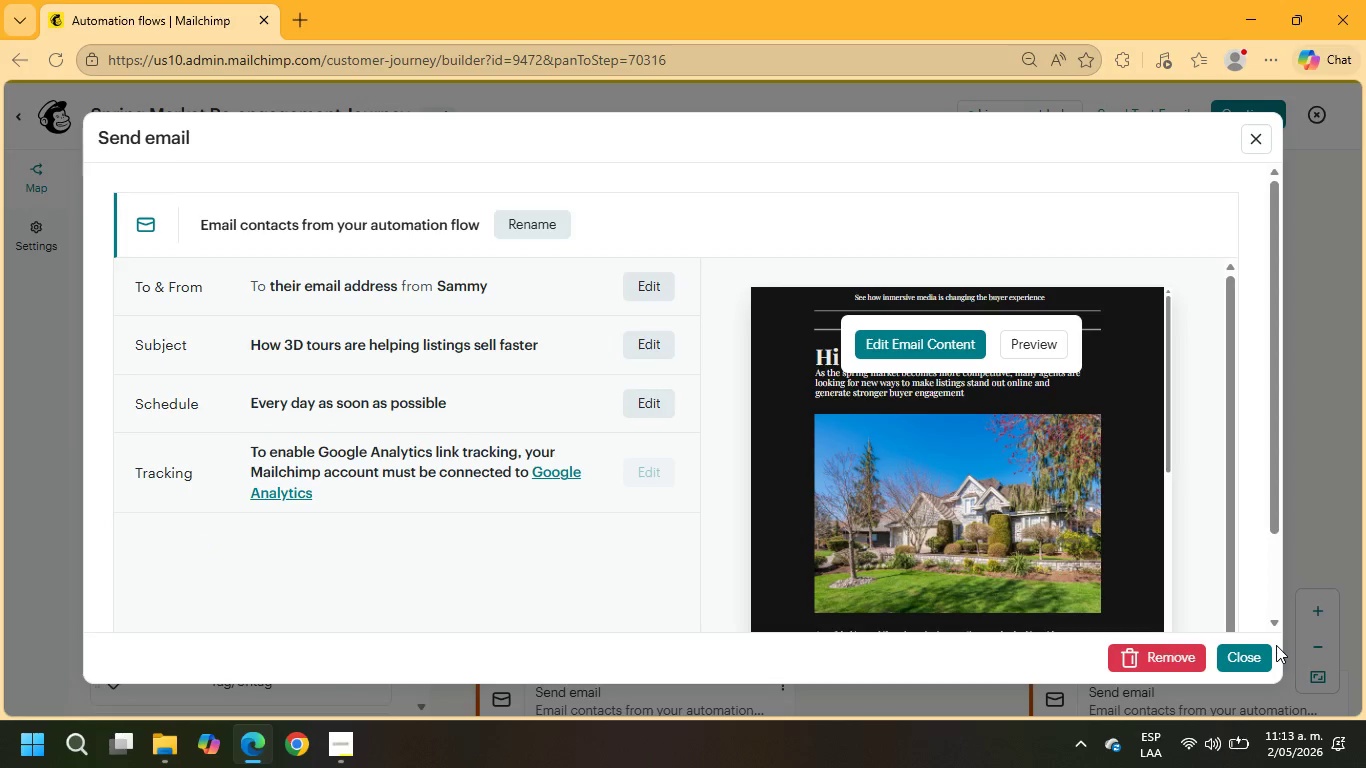 
wait(5.16)
 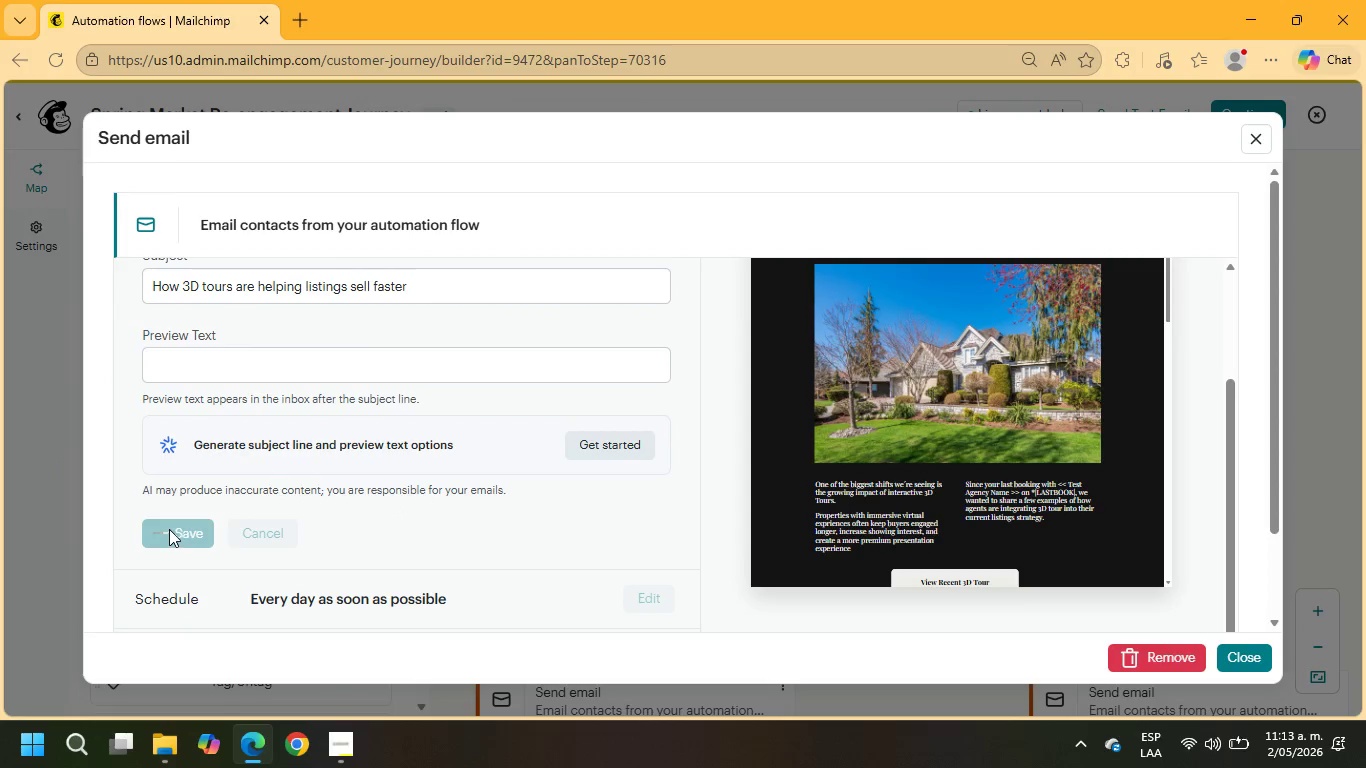 
left_click([1264, 656])
 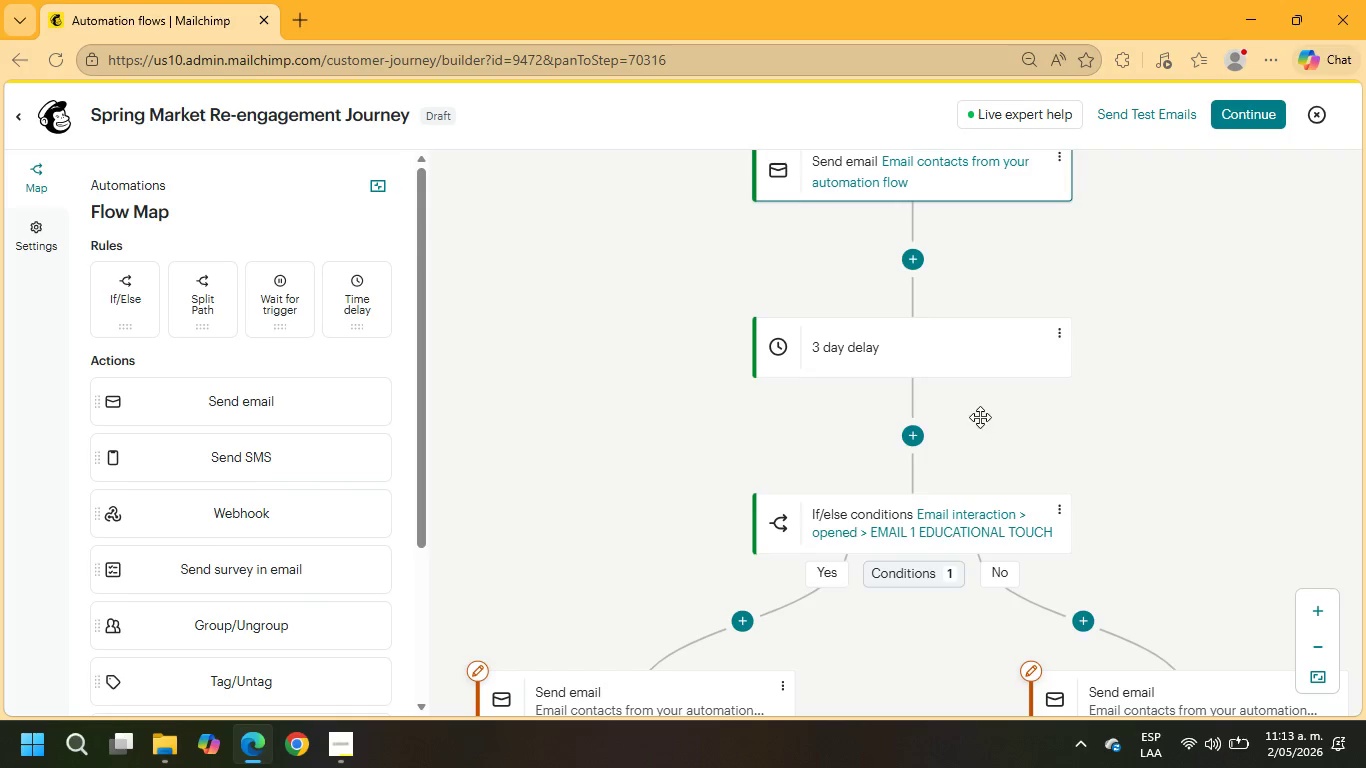 
scroll: coordinate [980, 417], scroll_direction: down, amount: 1.0
 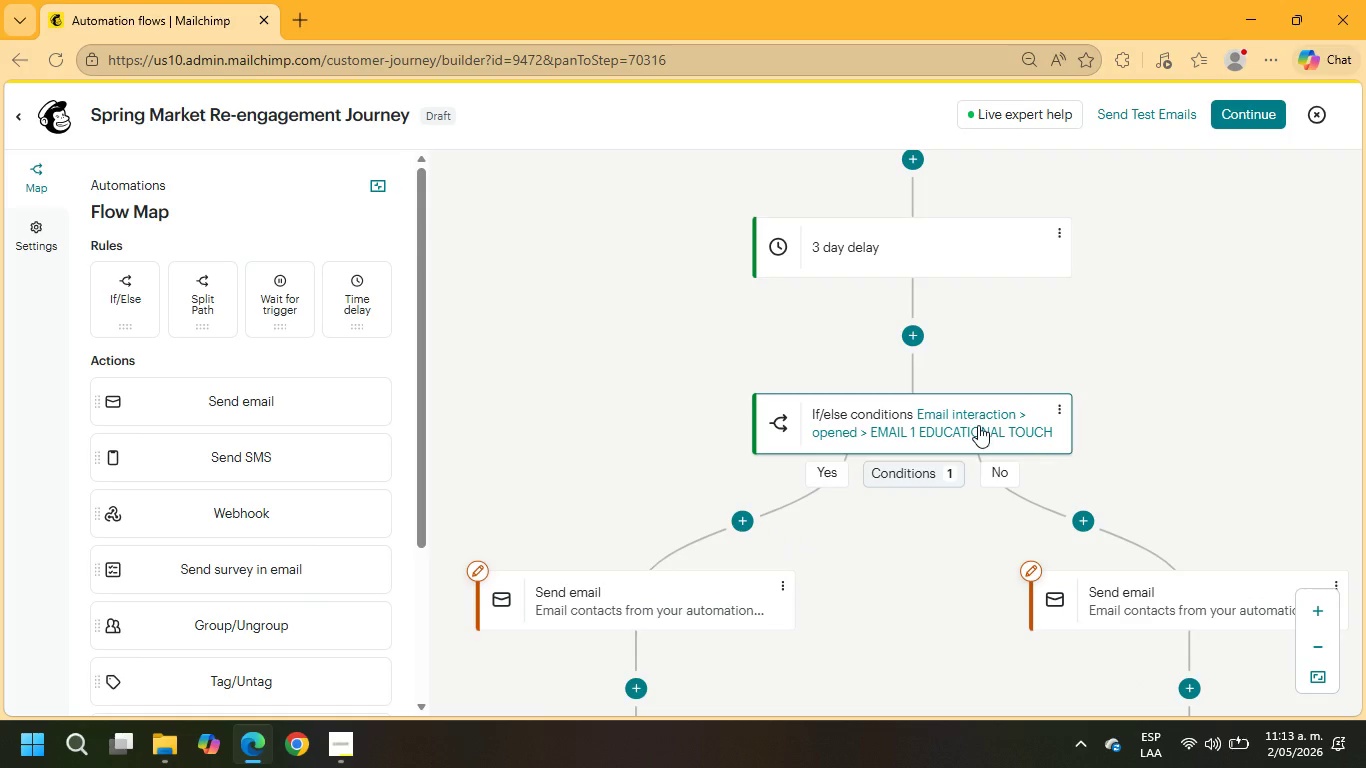 
wait(5.95)
 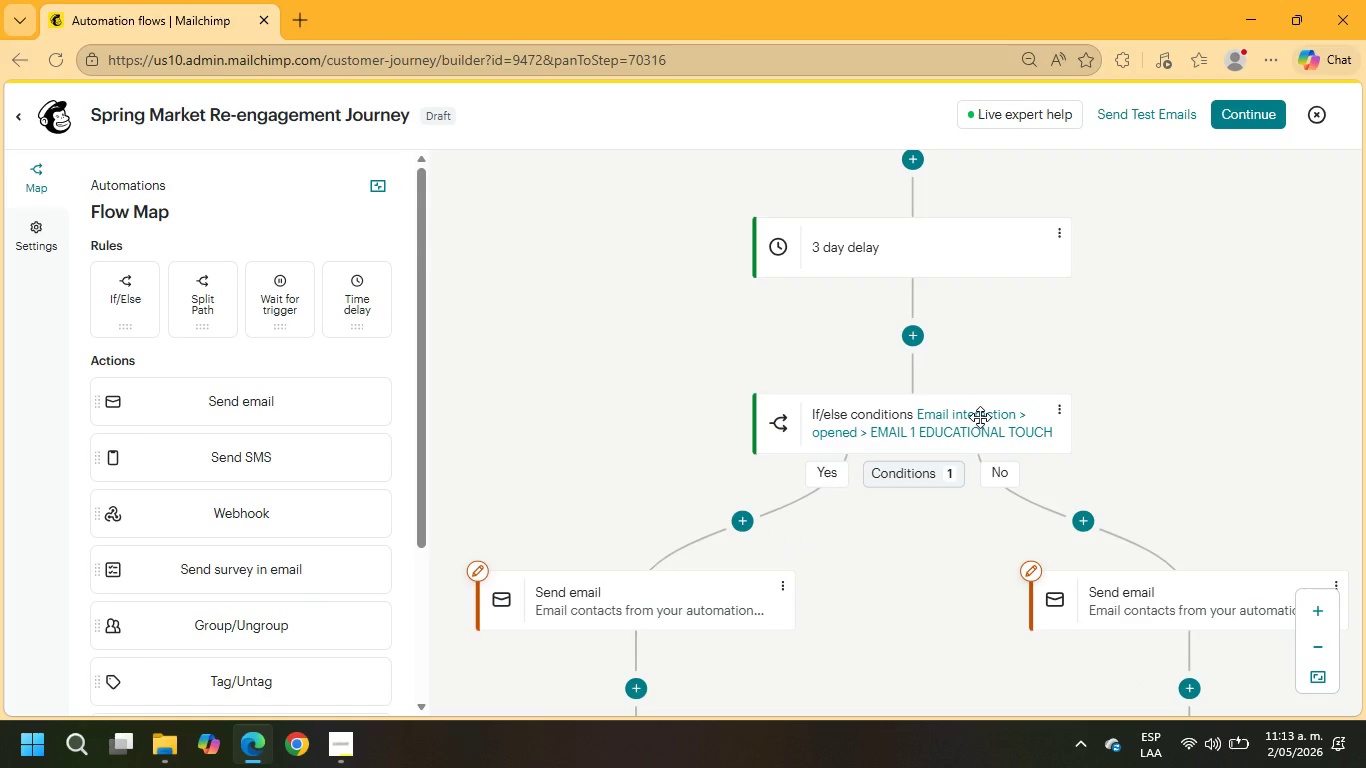 
left_click_drag(start_coordinate=[813, 638], to_coordinate=[949, 523])
 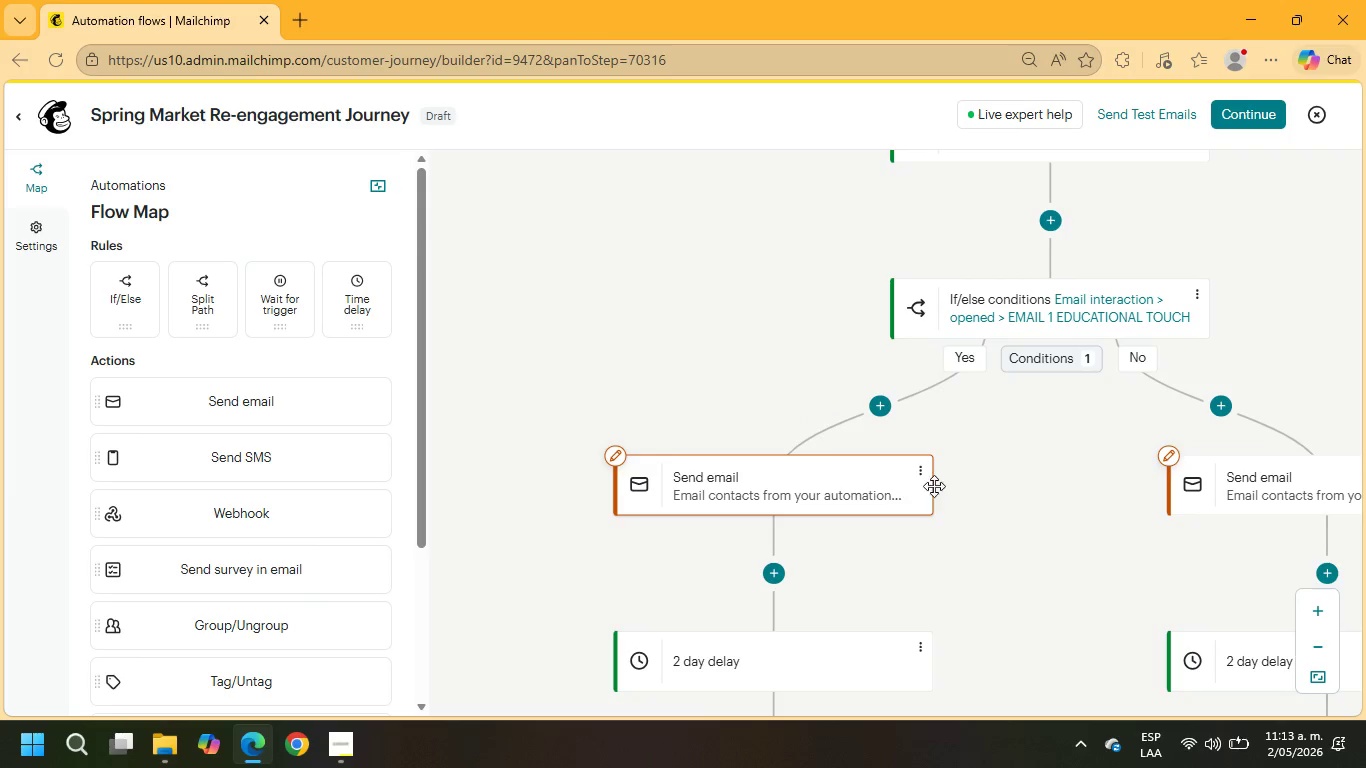 
left_click([919, 467])
 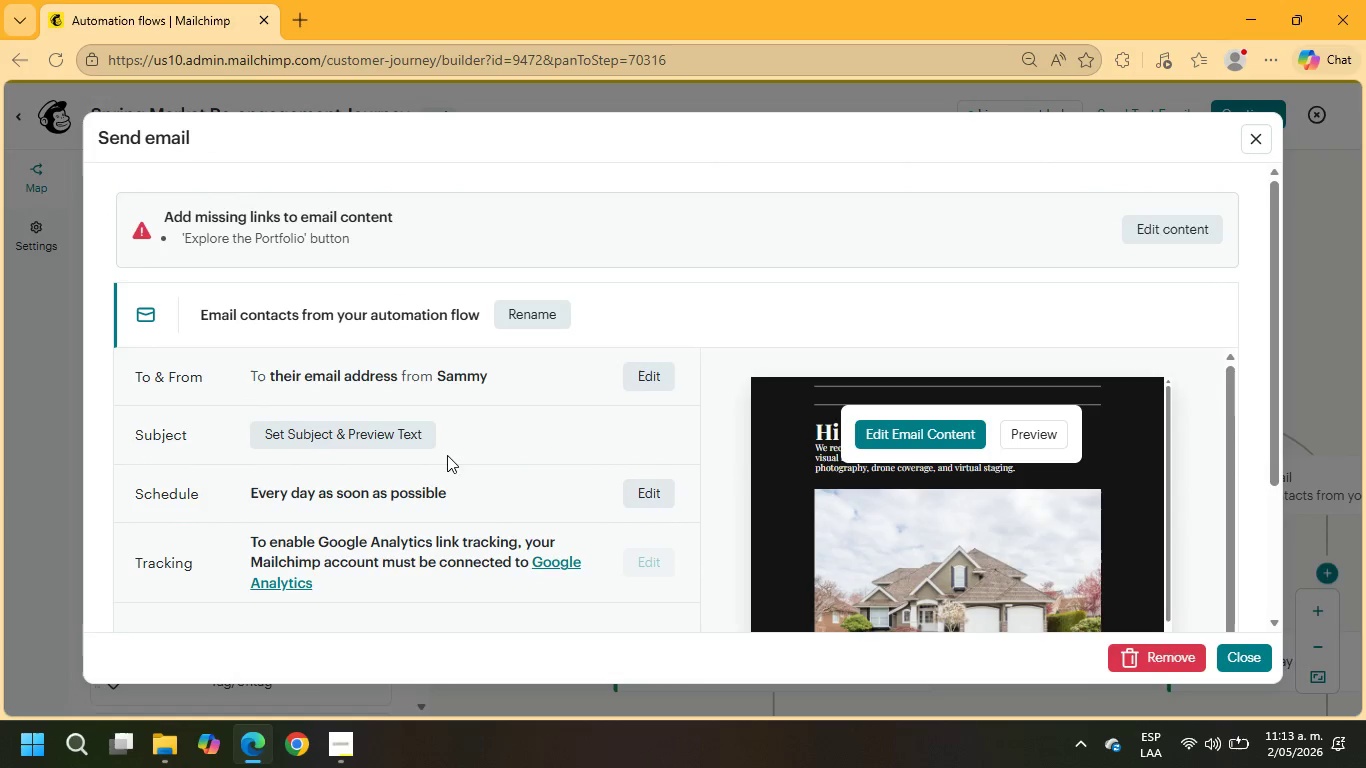 
wait(7.25)
 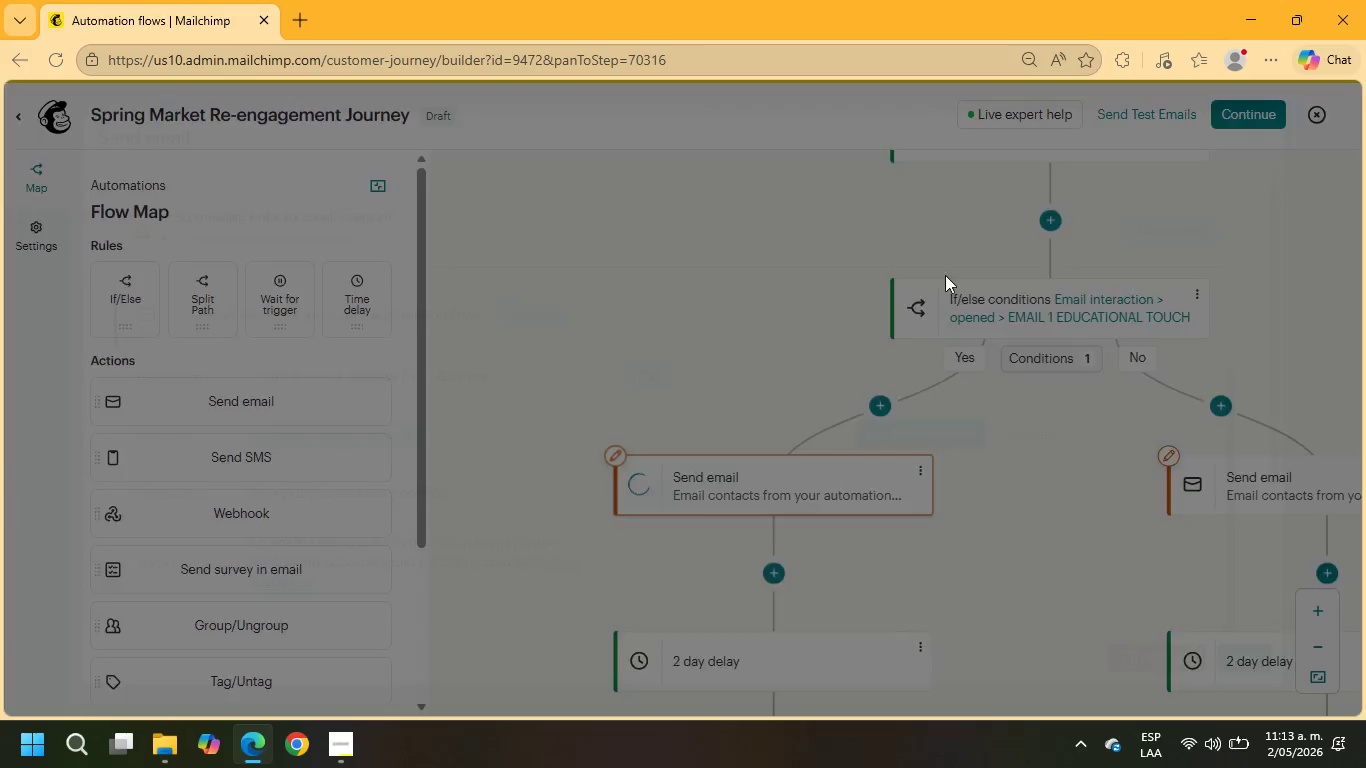 
left_click([418, 434])
 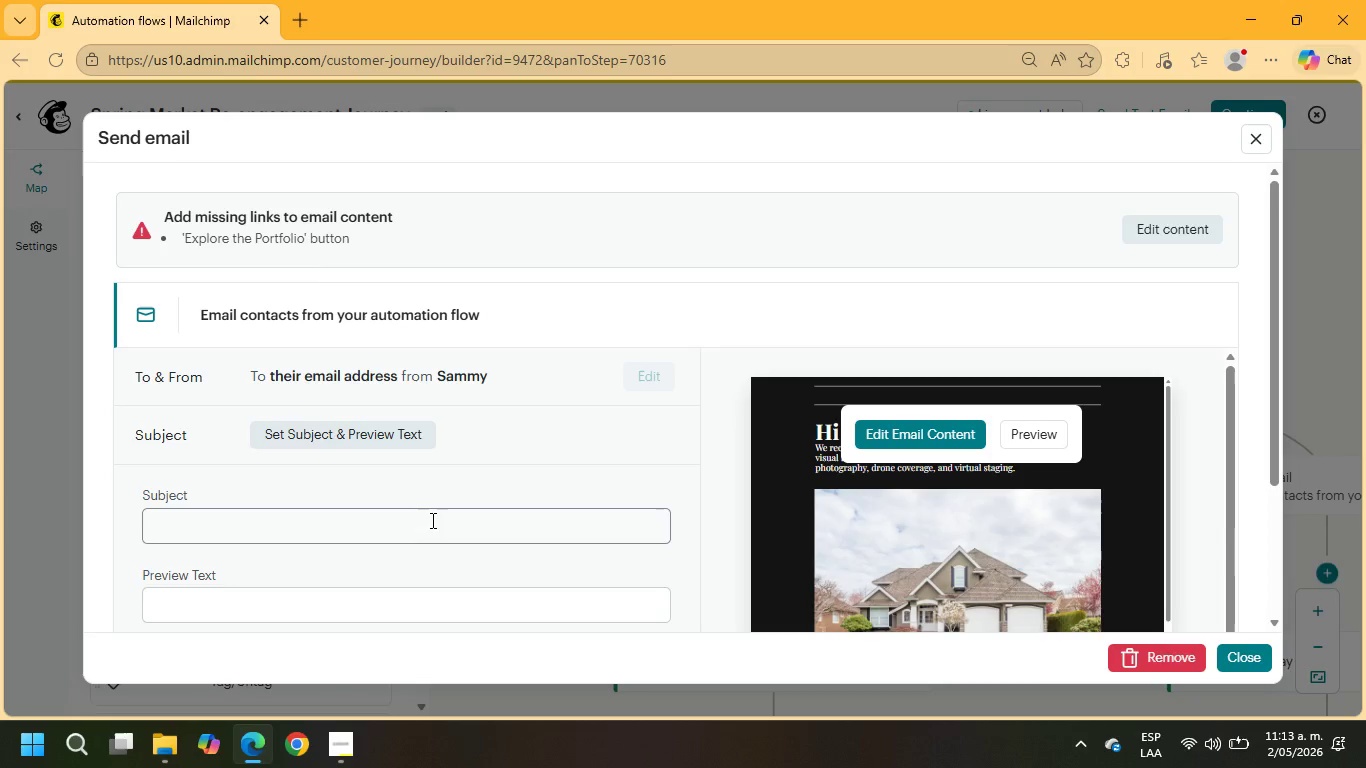 
left_click([429, 523])
 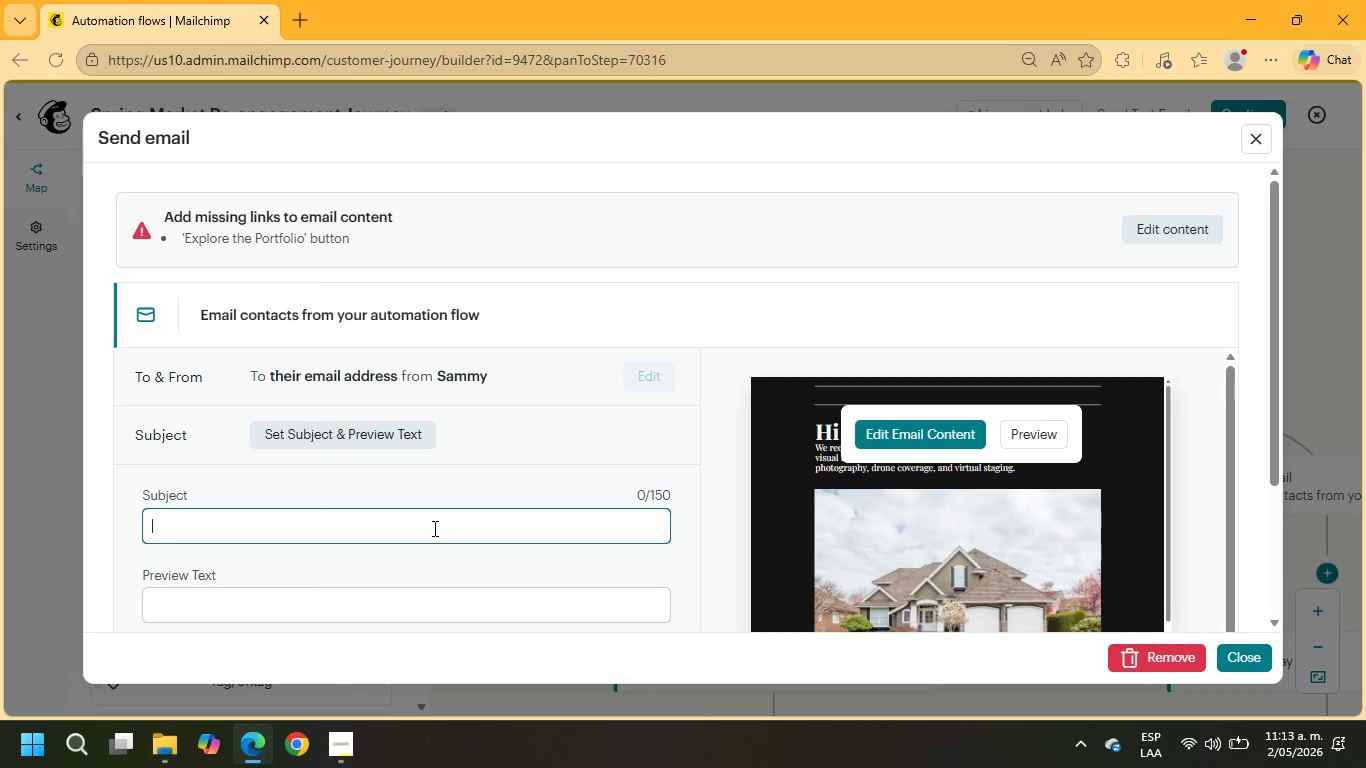 
type(Inside One of our favorite luxury listing projects)
 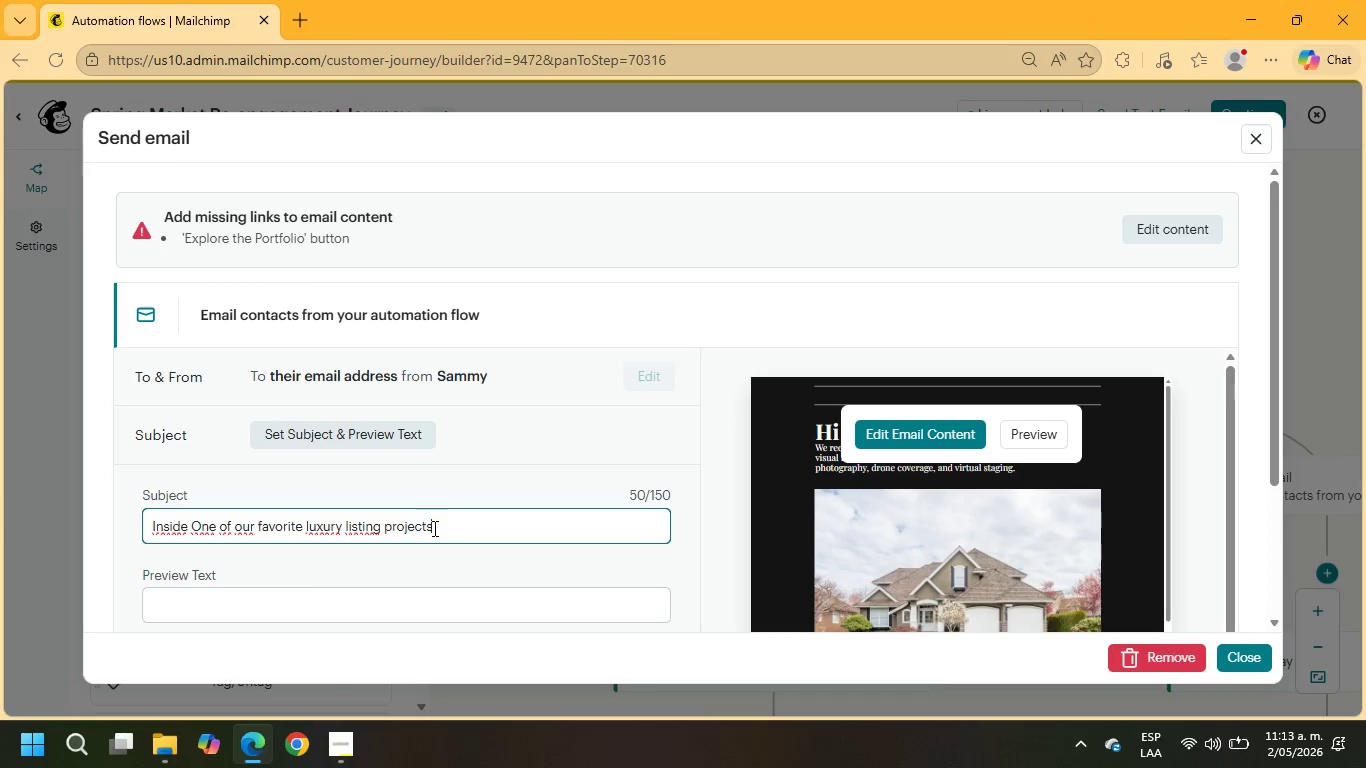 
scroll: coordinate [463, 474], scroll_direction: down, amount: 2.0
 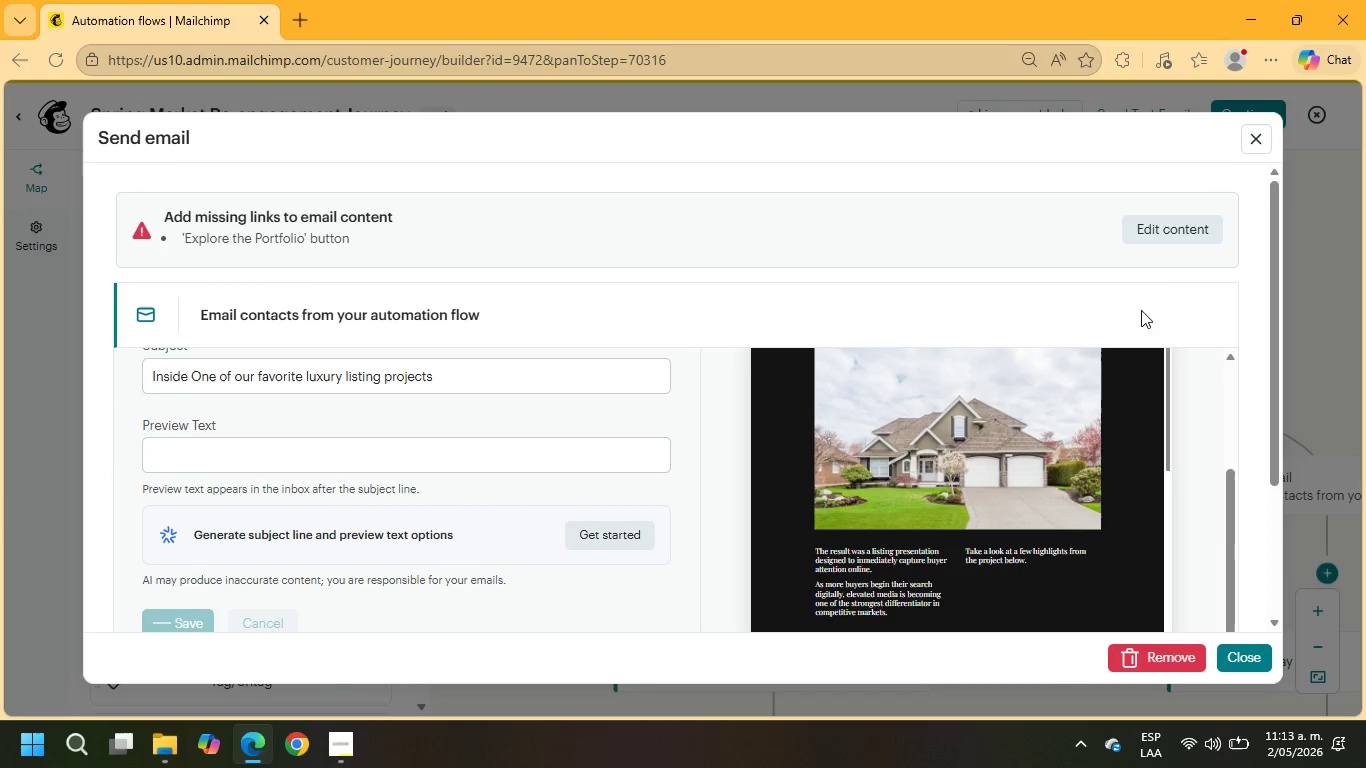 
left_click([1166, 232])
 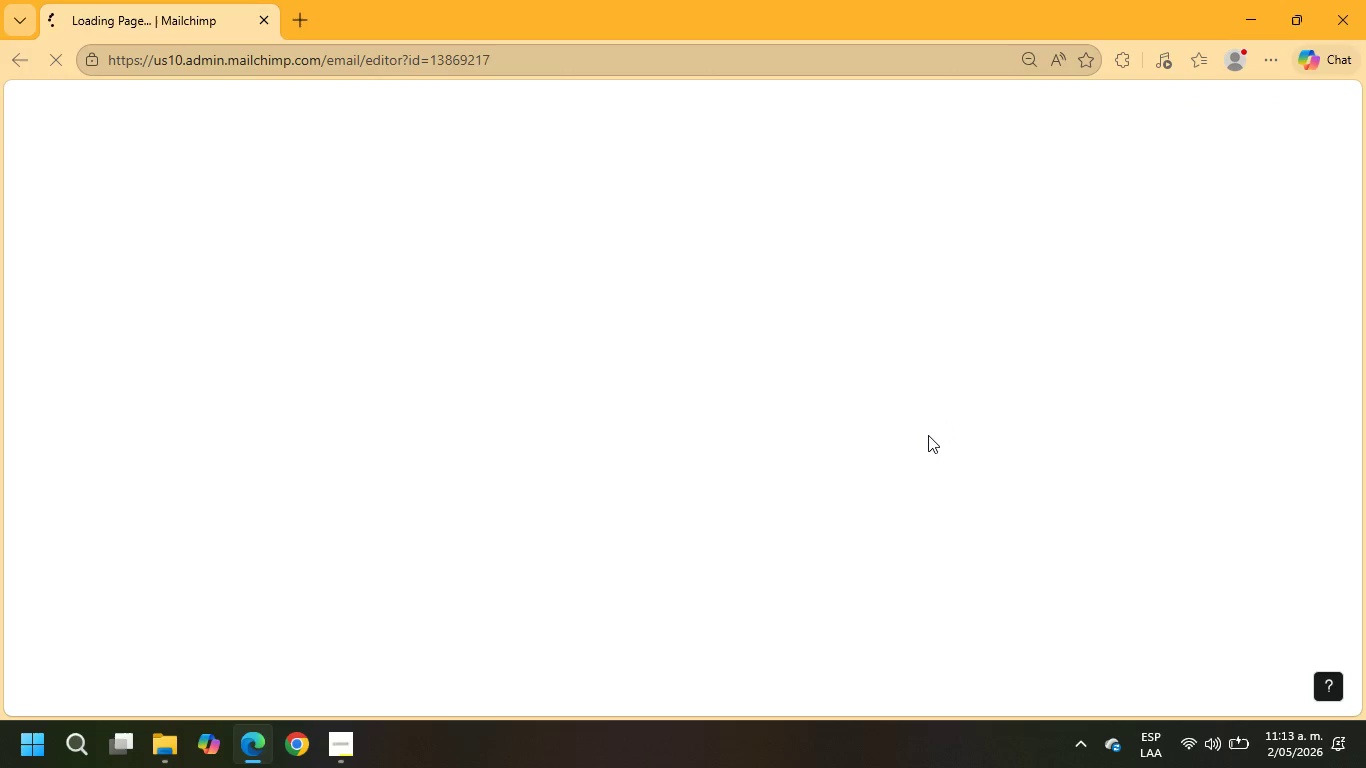 
wait(8.84)
 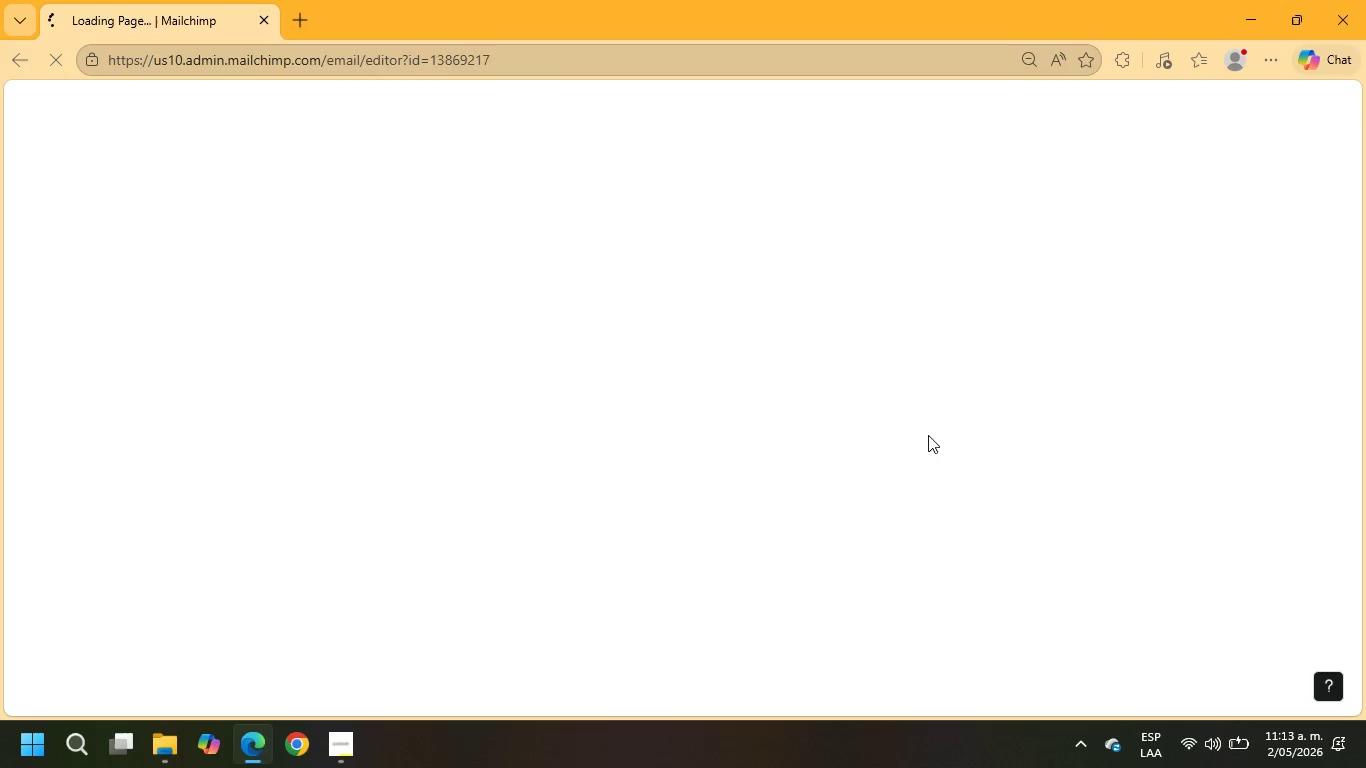 
scroll: coordinate [904, 460], scroll_direction: down, amount: 12.0
 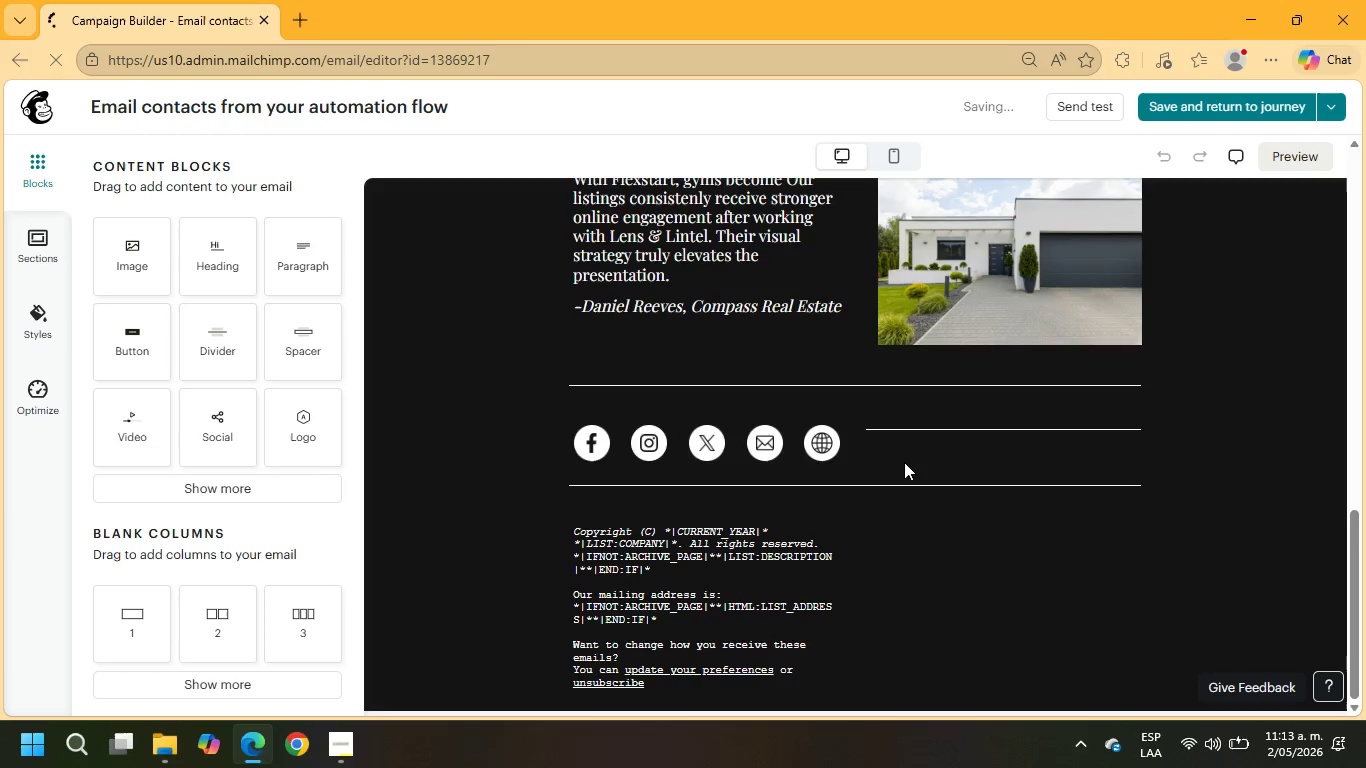 
scroll: coordinate [903, 453], scroll_direction: up, amount: 3.0
 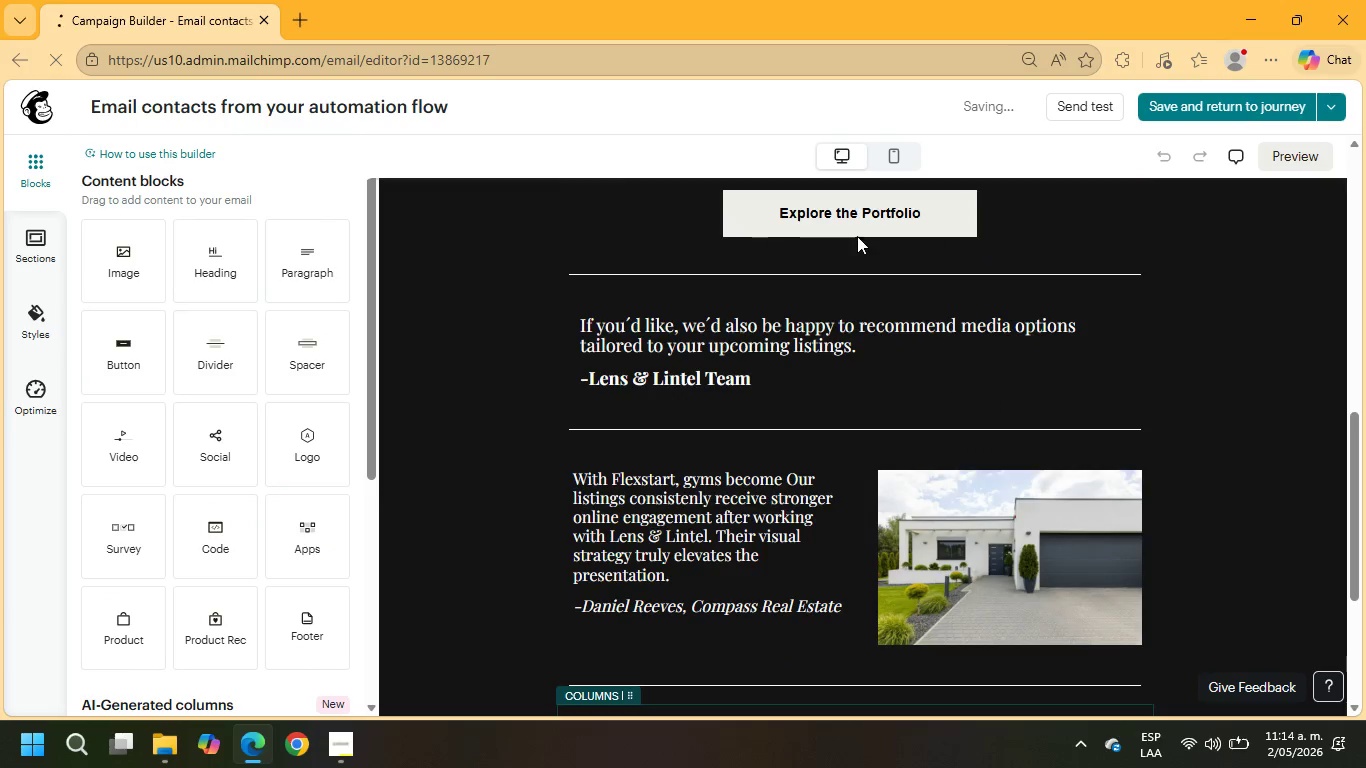 
left_click([858, 219])
 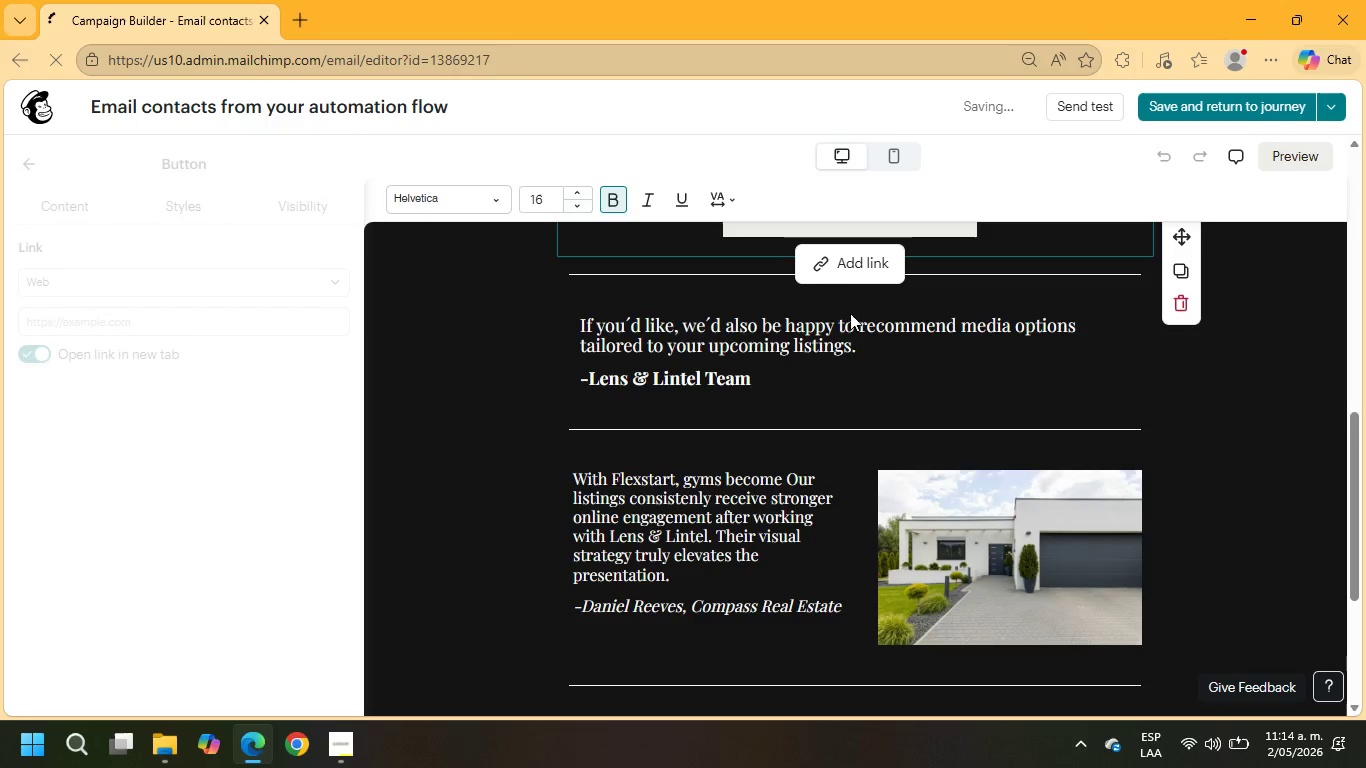 
left_click([846, 266])
 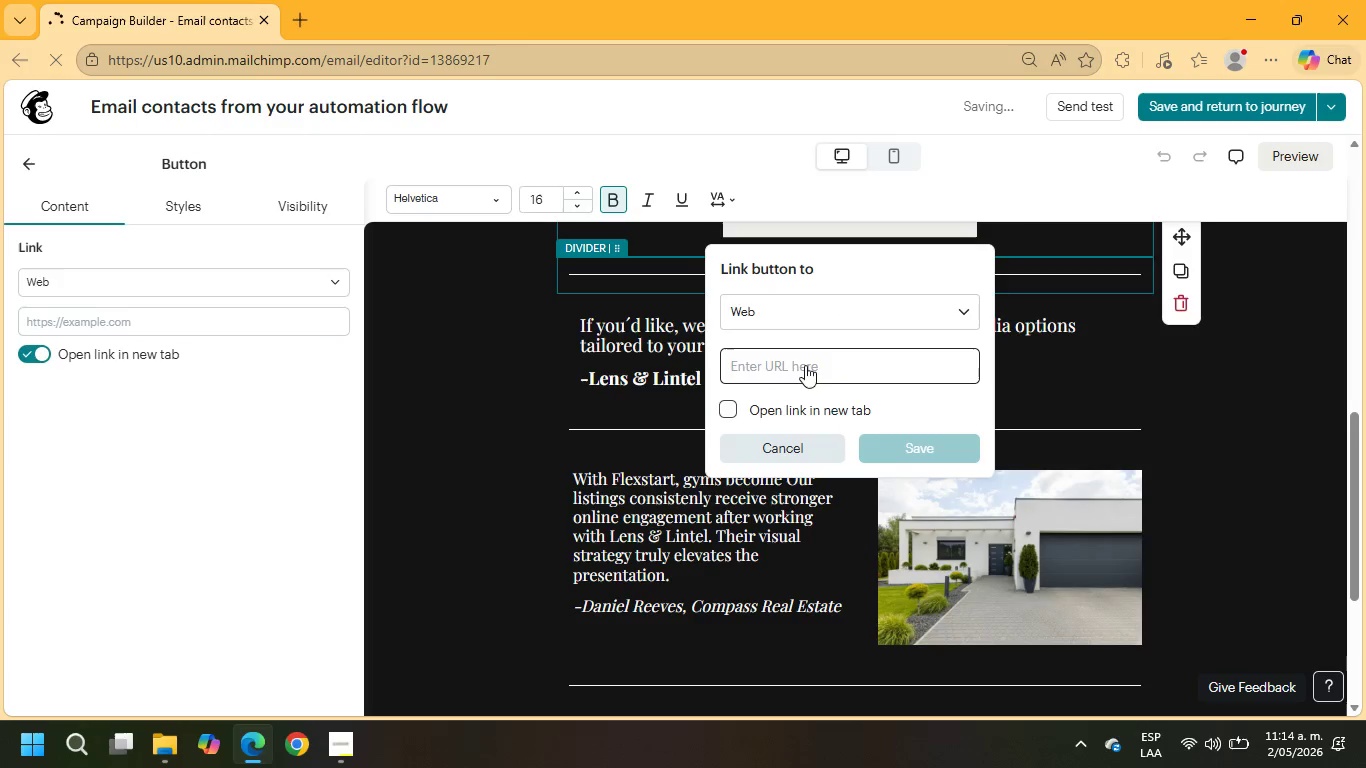 
left_click([804, 364])
 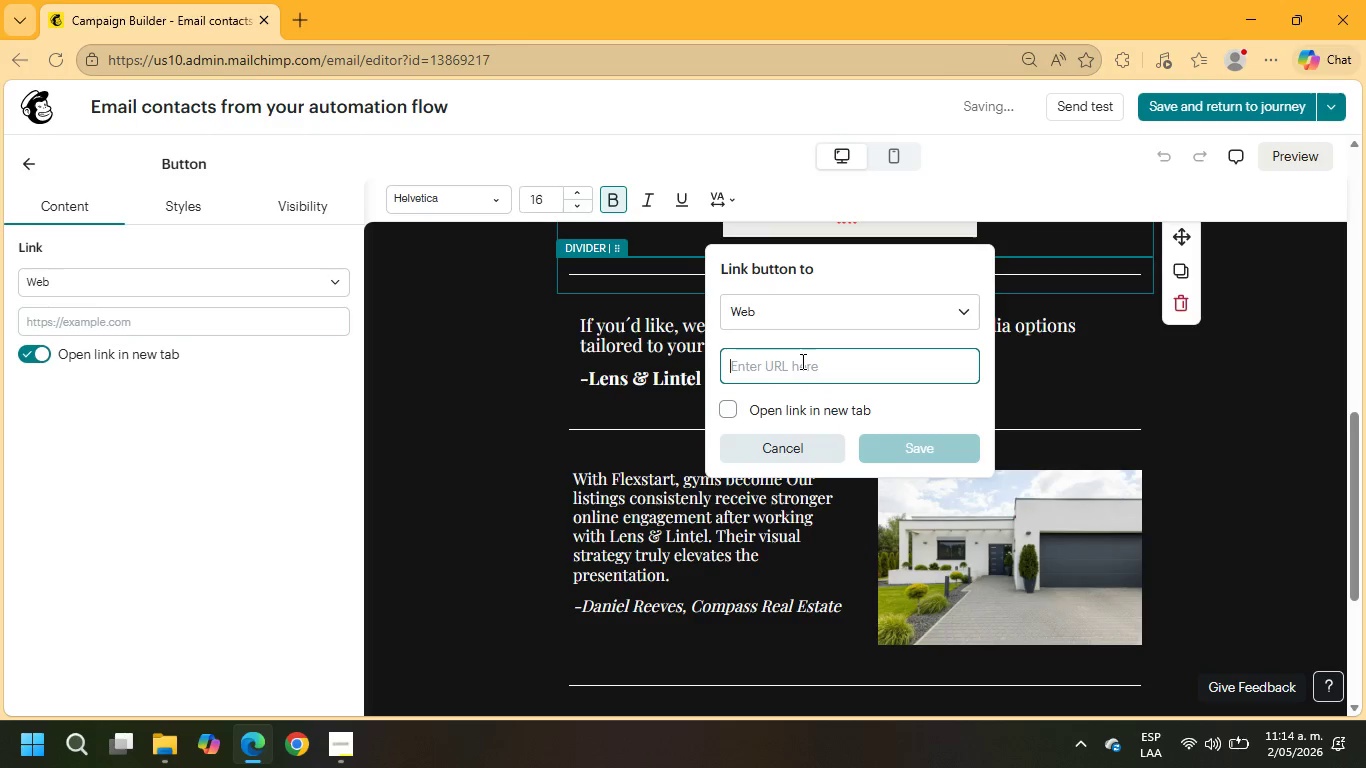 
type(example.com)
 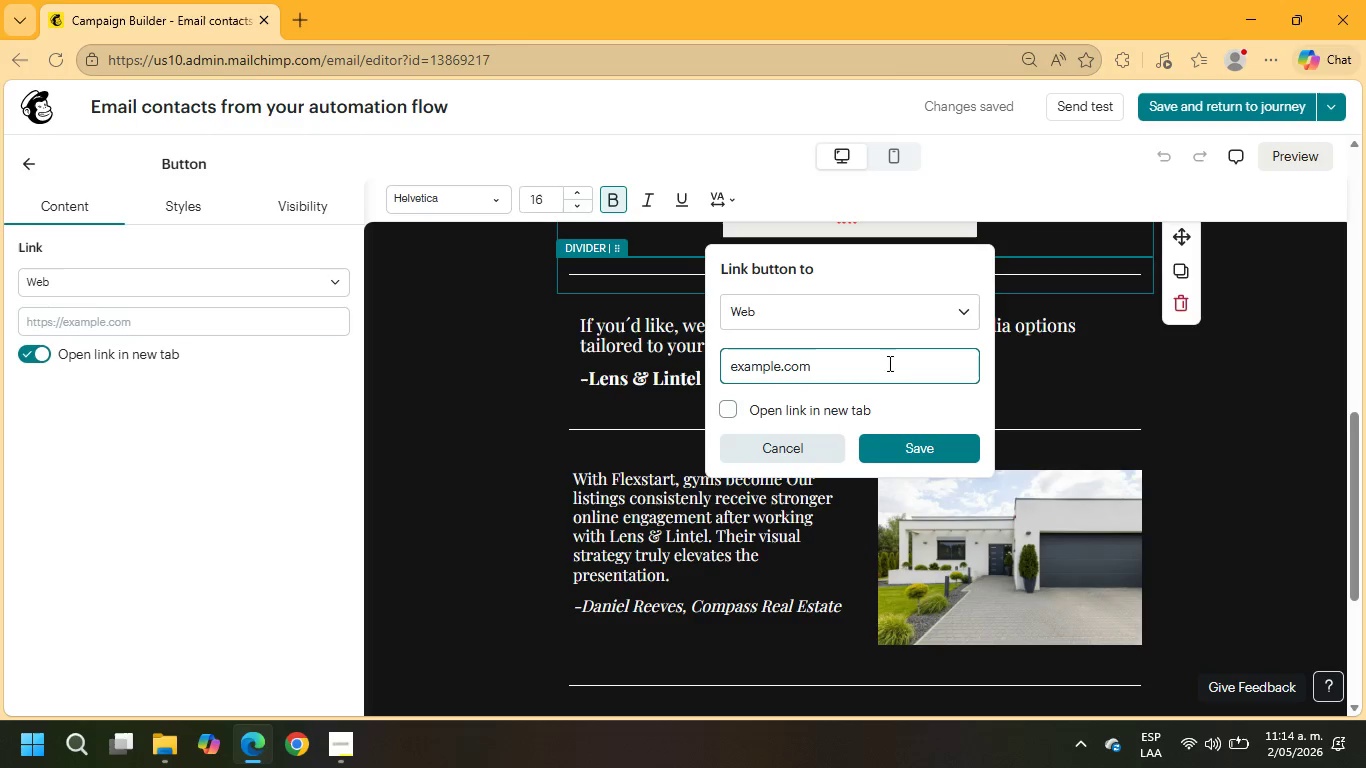 
mouse_move([929, 431])
 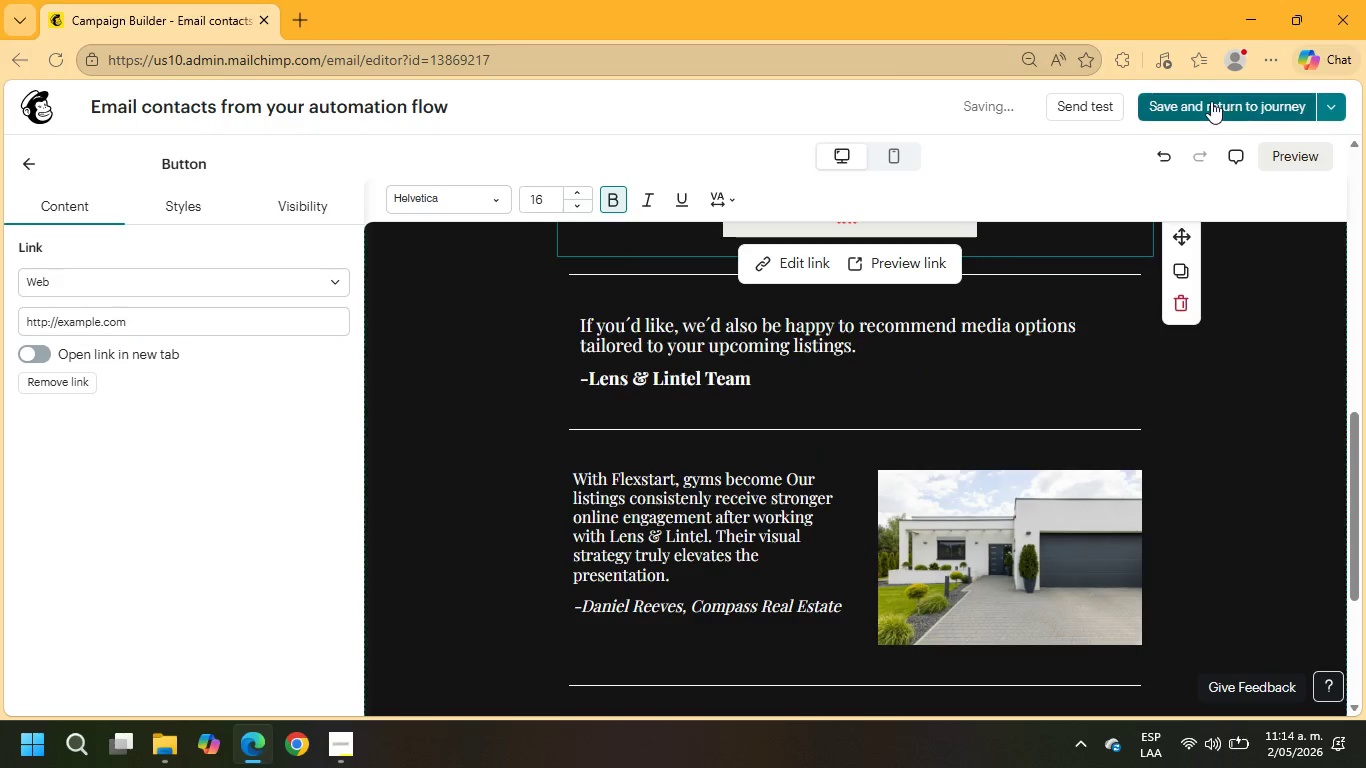 
left_click([1211, 99])
 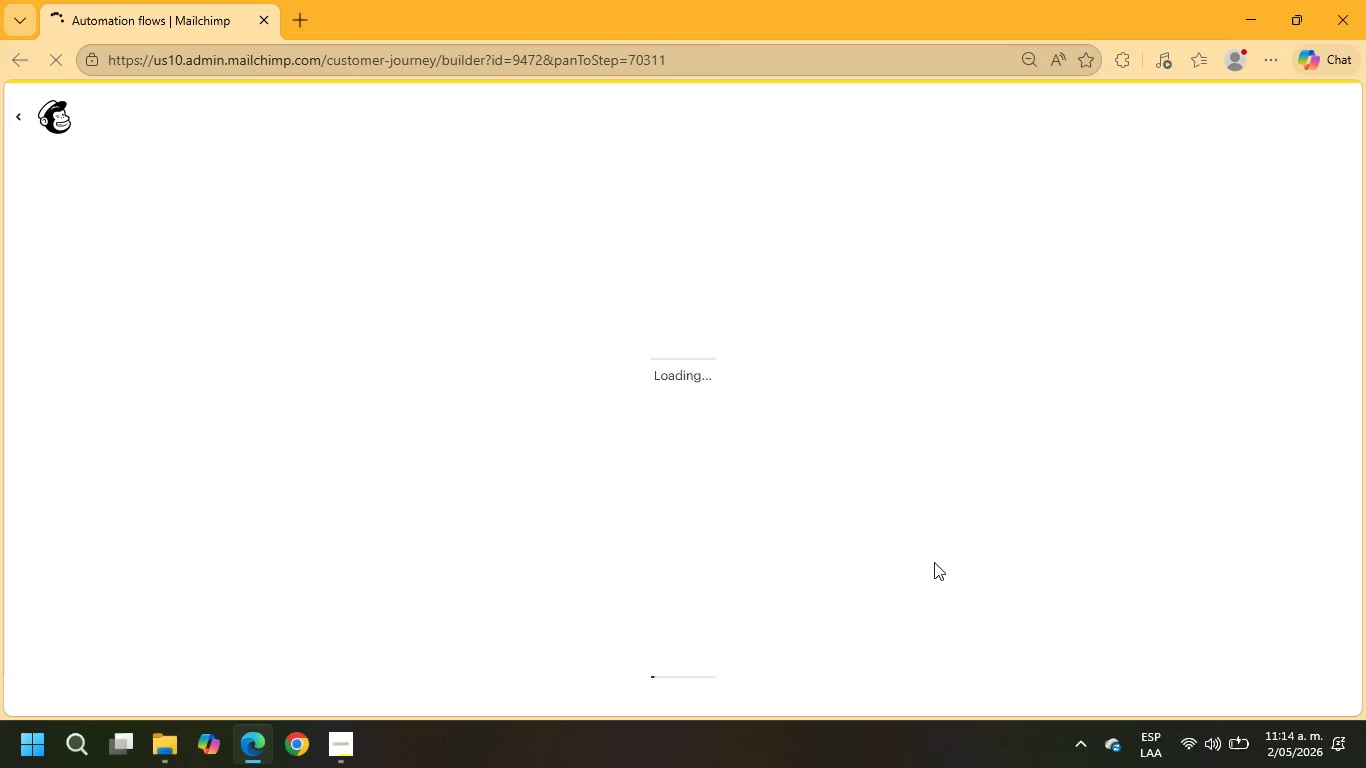 
wait(12.53)
 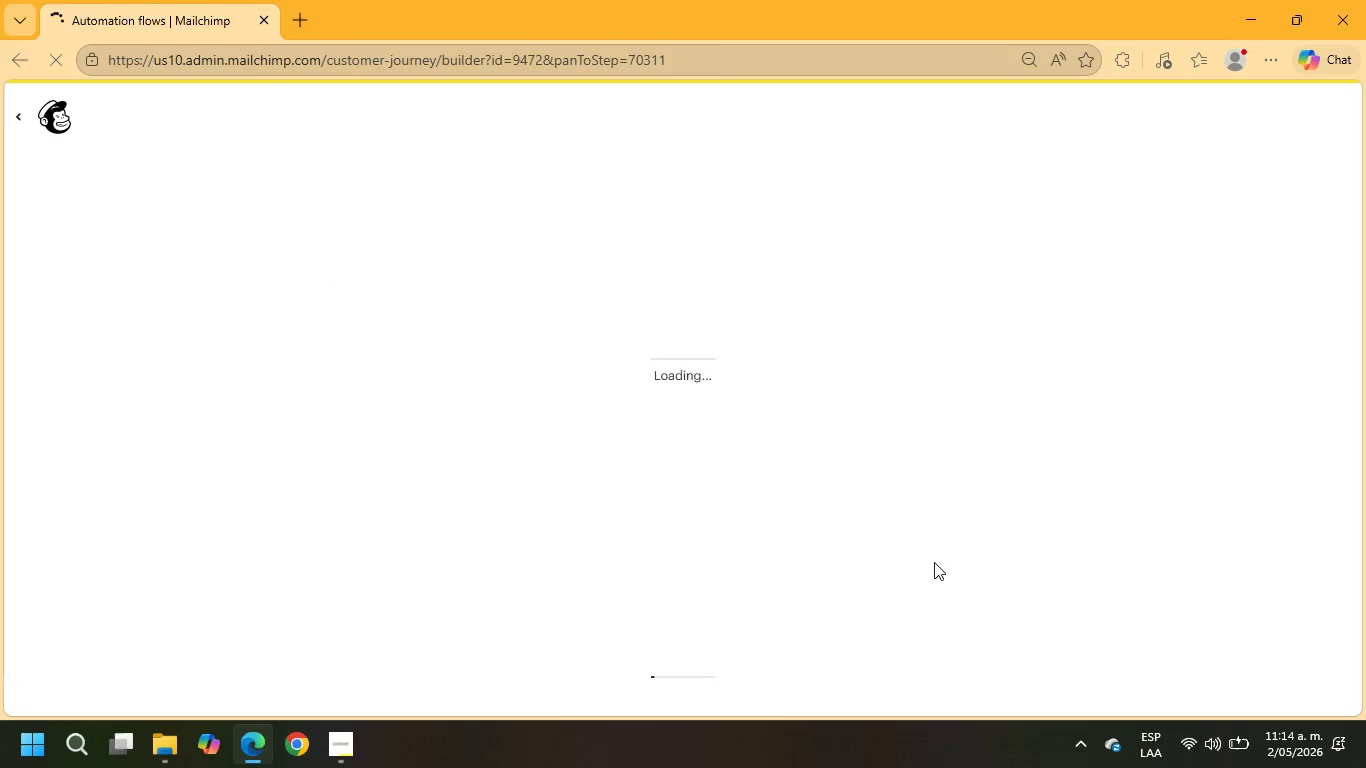 
left_click_drag(start_coordinate=[1167, 520], to_coordinate=[718, 458])
 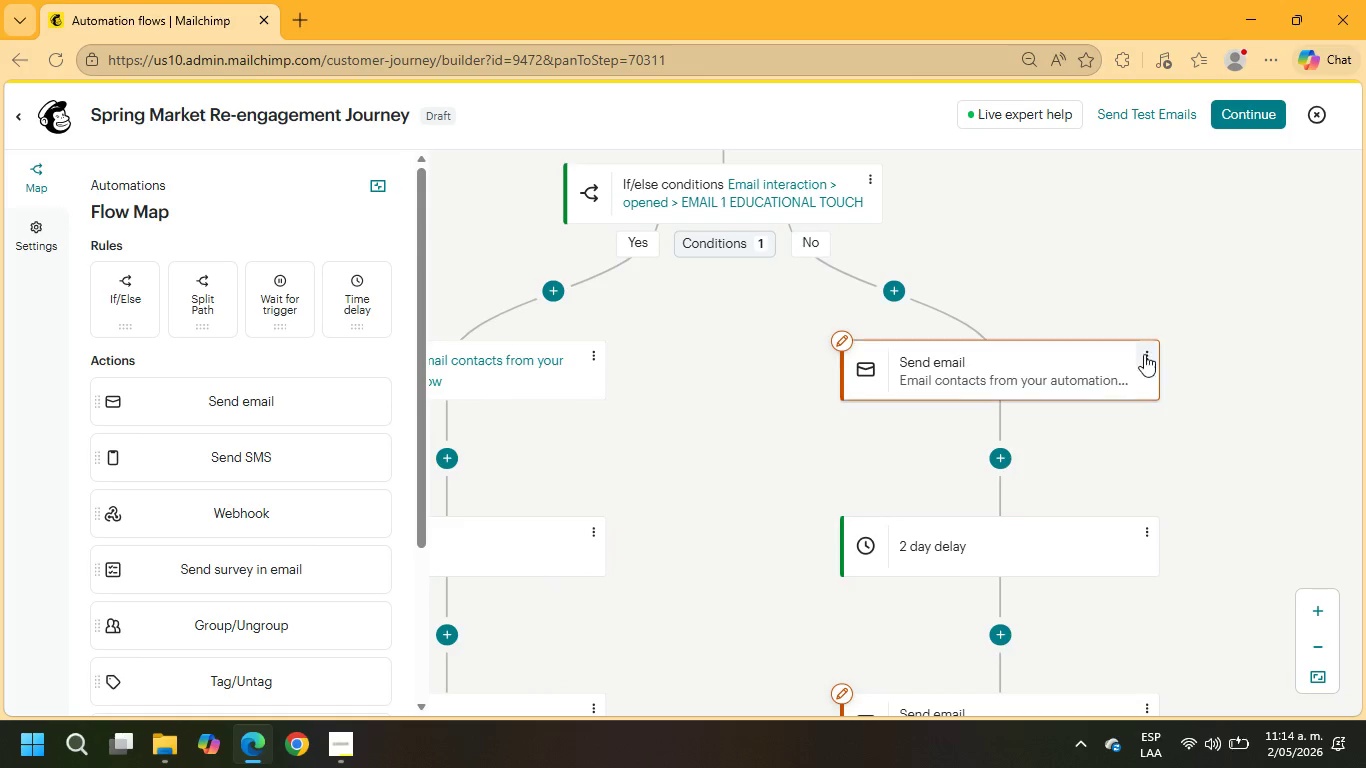 
left_click([1147, 355])
 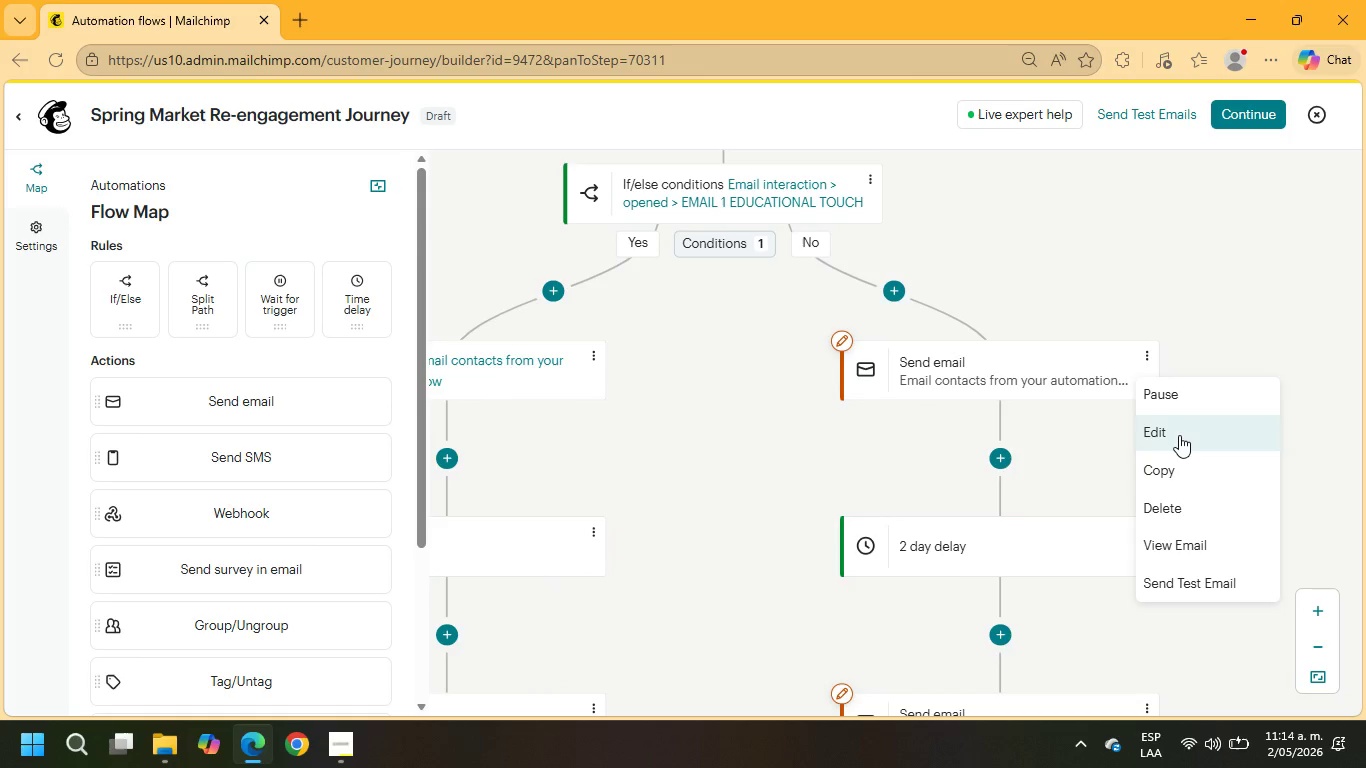 
left_click([1179, 435])
 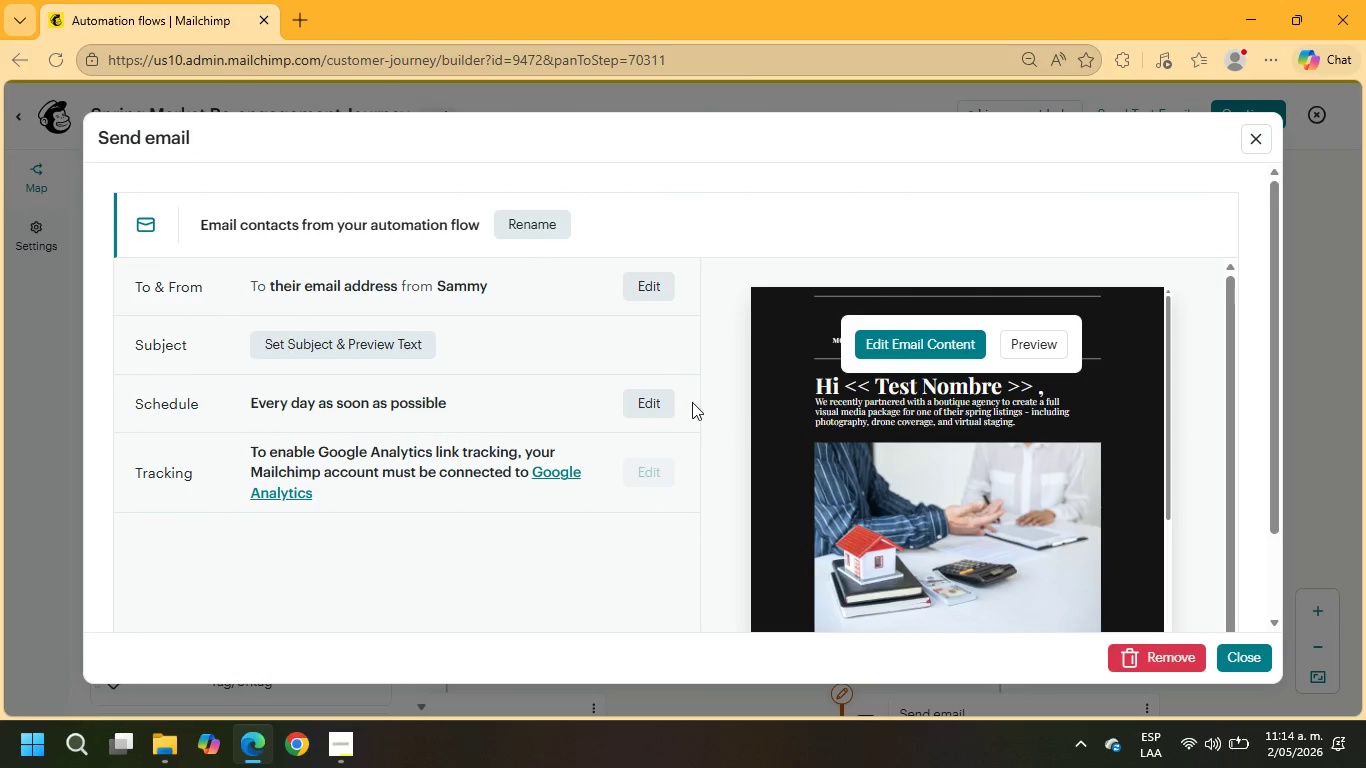 
left_click([411, 335])
 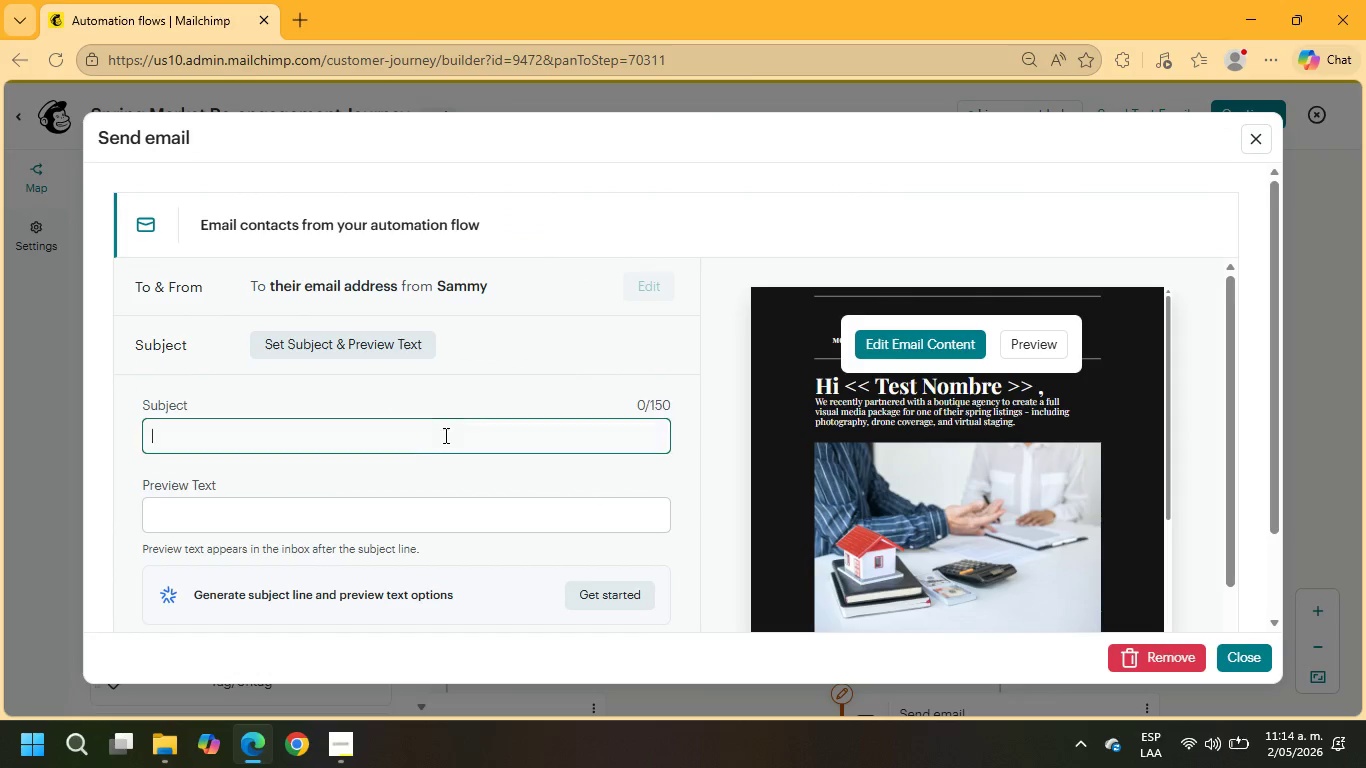 
type(A few spring listing trends agentsa)
key(Backspace)
type( ae)
key(Backspace)
type(re watching closely)
 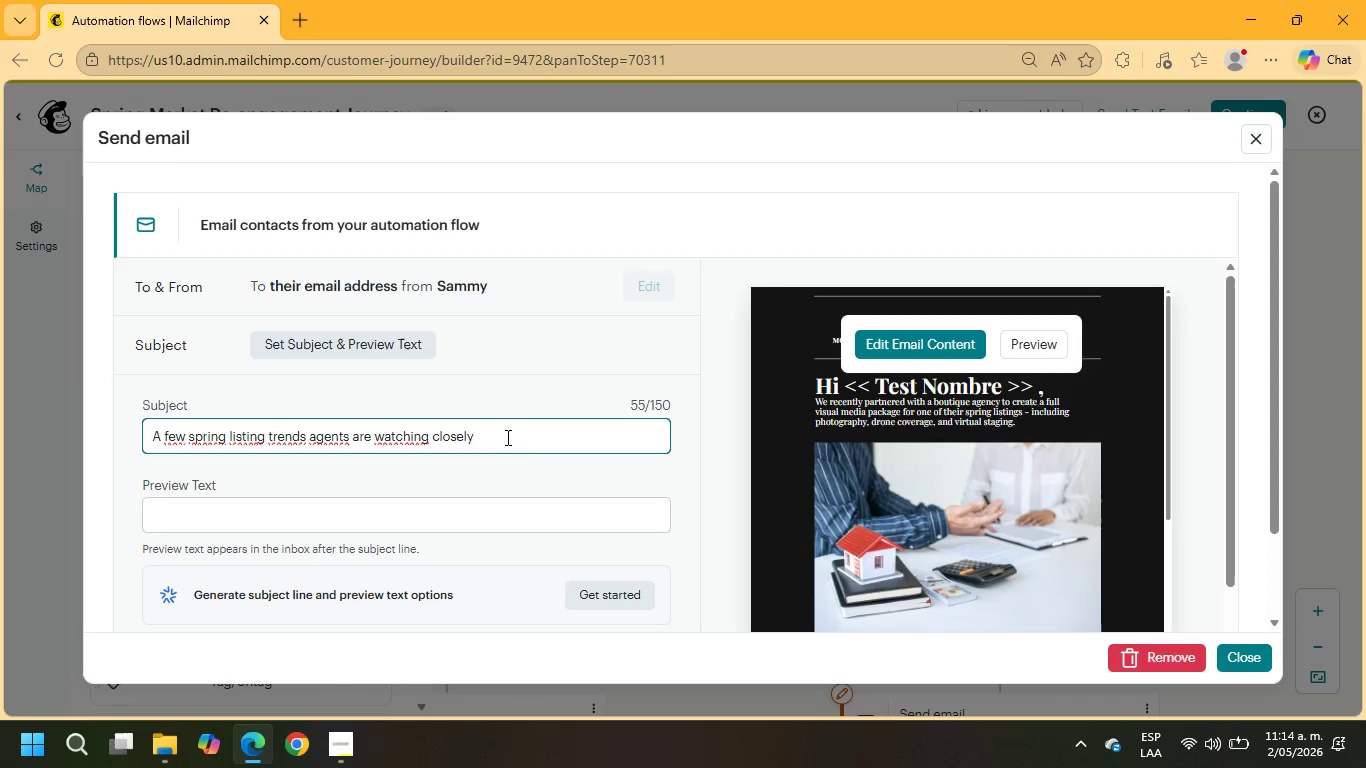 
scroll: coordinate [513, 480], scroll_direction: down, amount: 2.0
 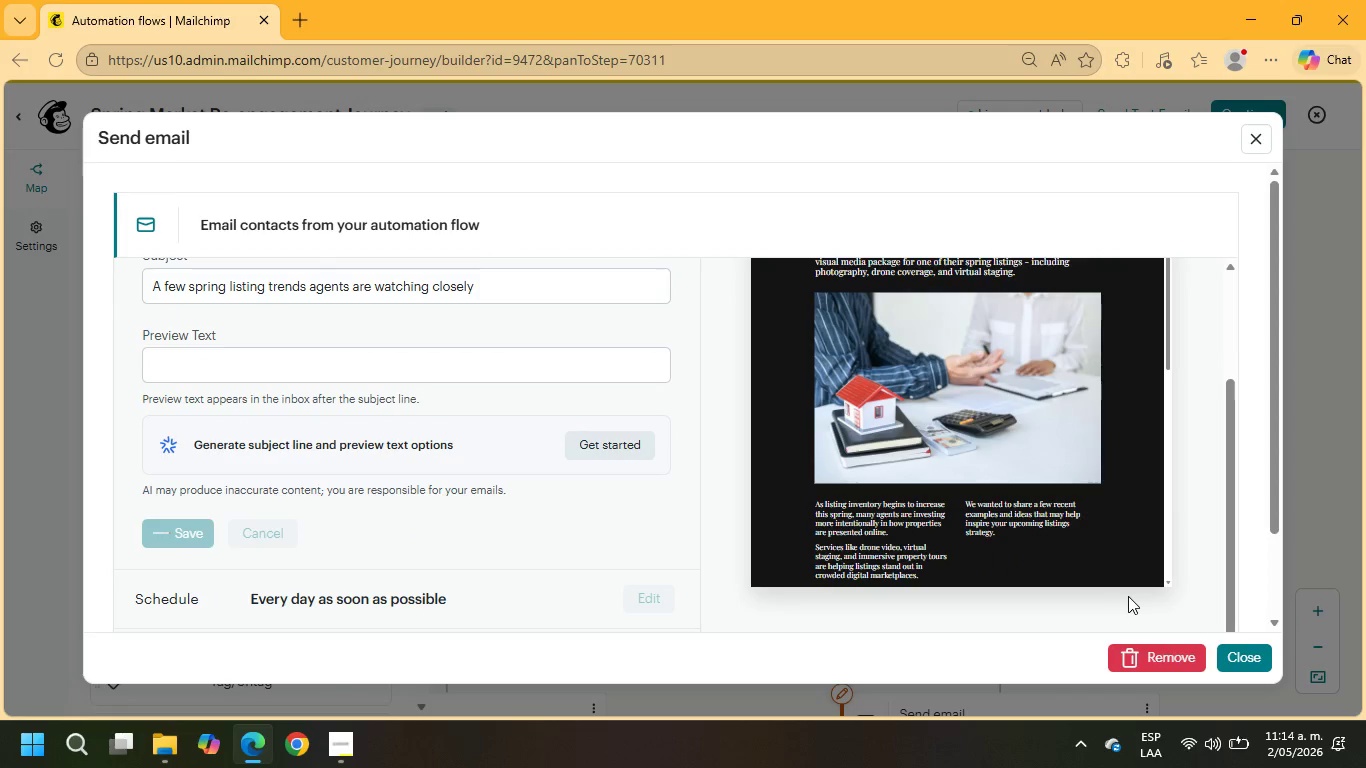 
scroll: coordinate [1095, 539], scroll_direction: up, amount: 10.0
 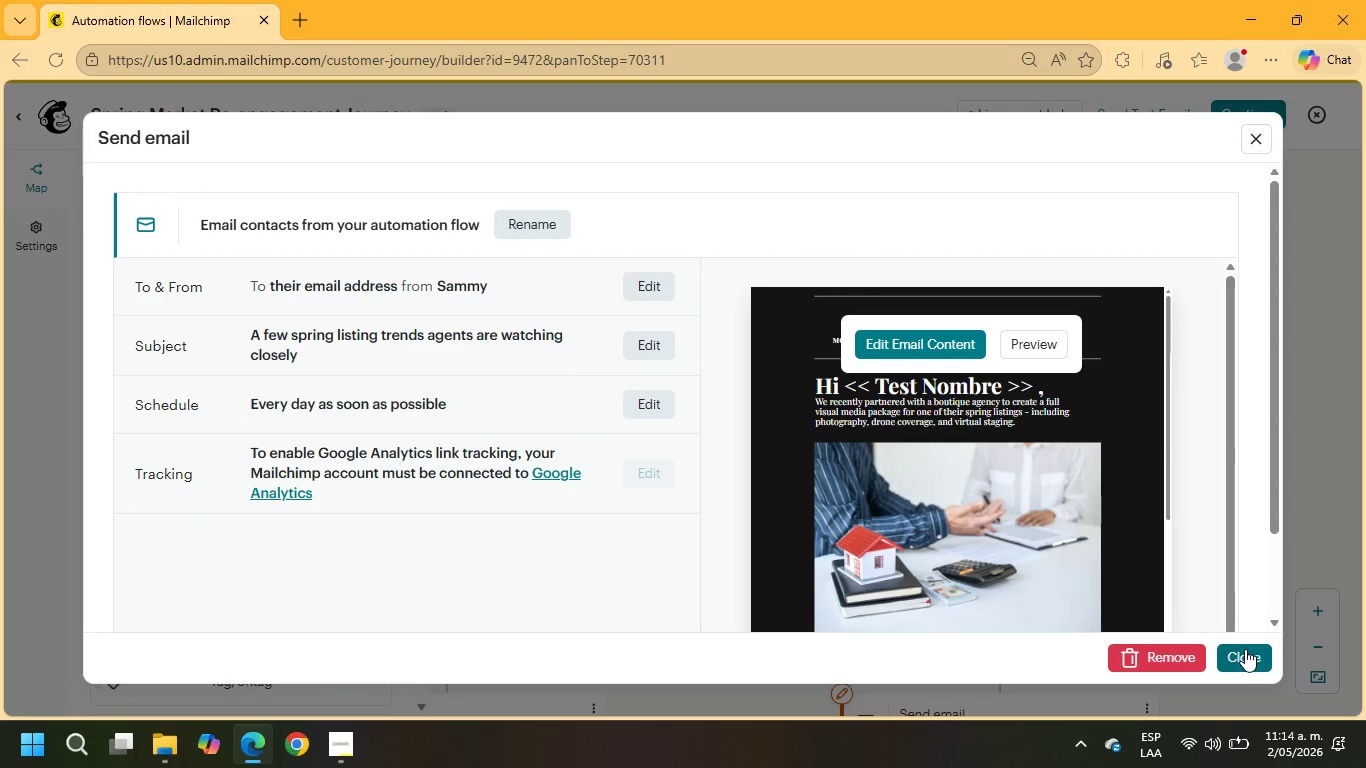 
left_click([1244, 649])
 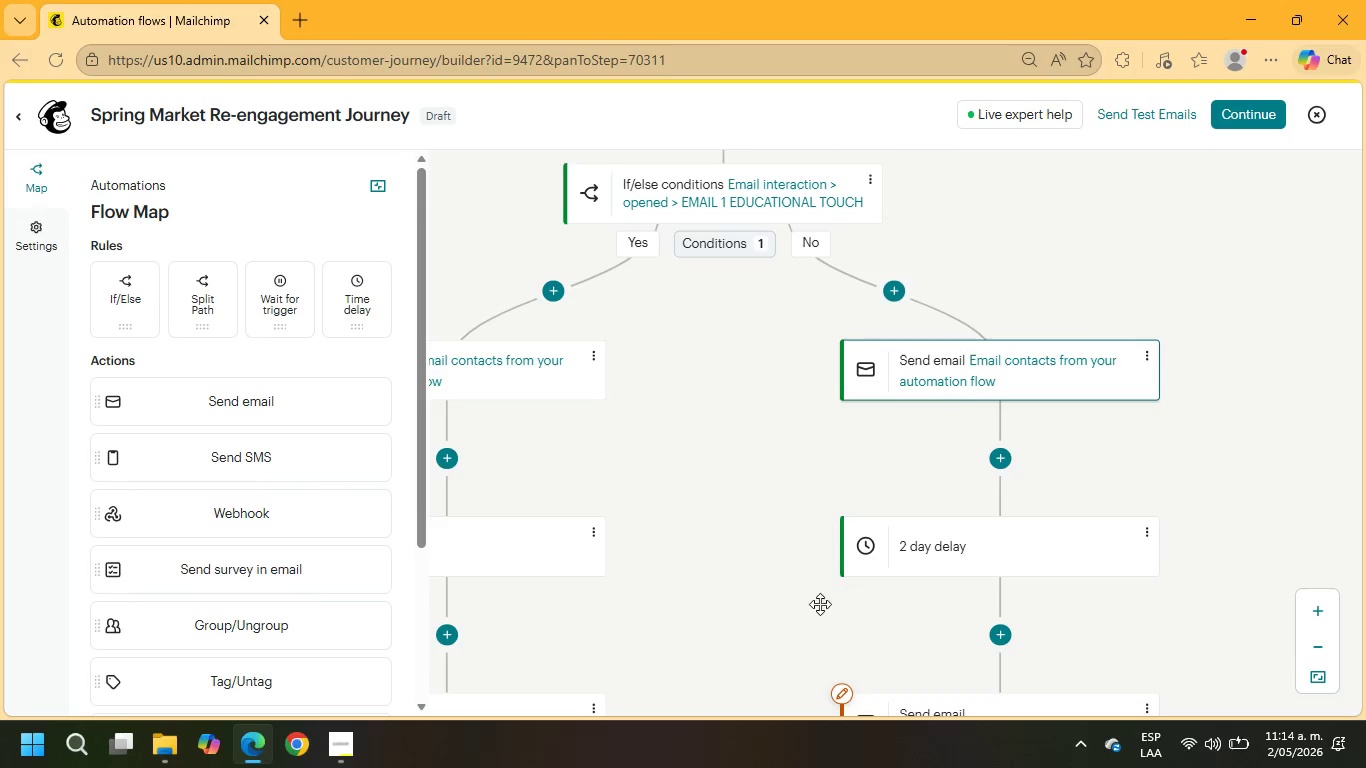 
left_click_drag(start_coordinate=[784, 605], to_coordinate=[886, 502])
 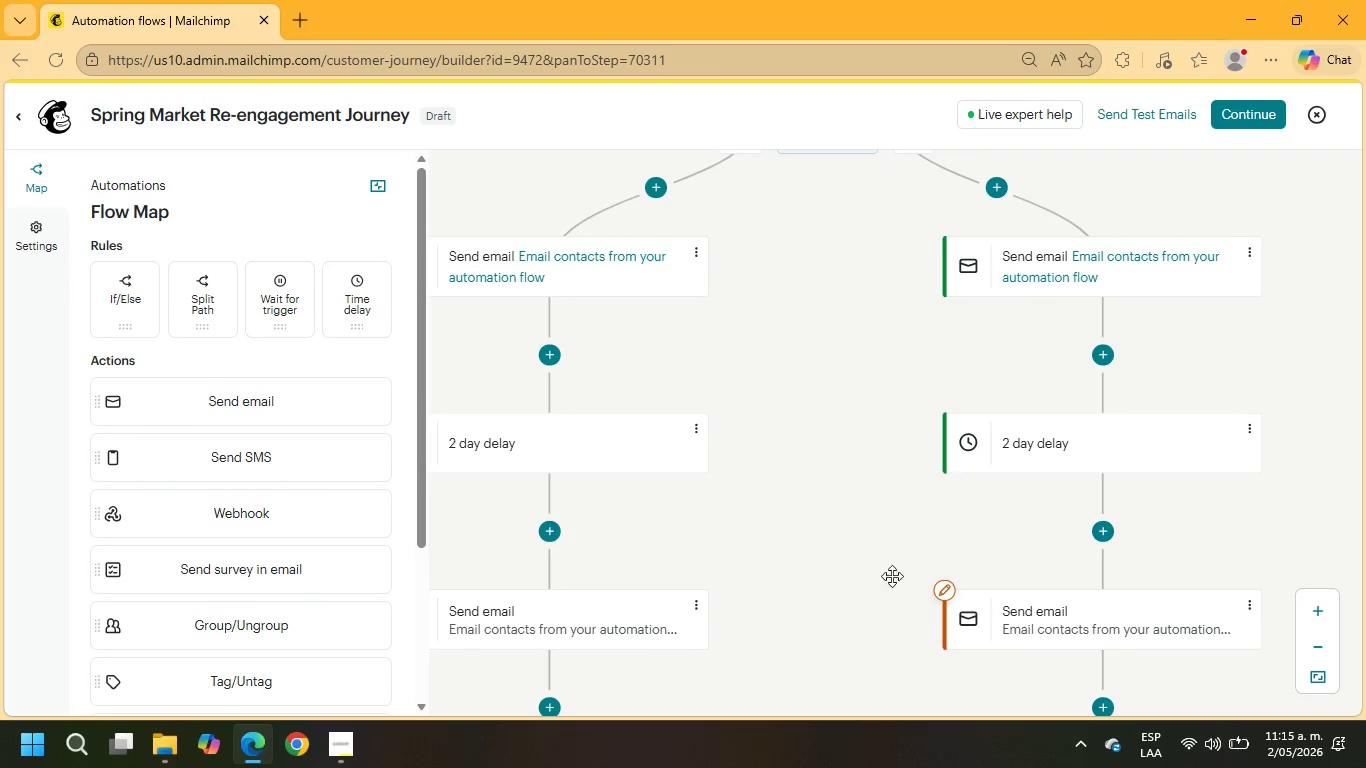 
left_click_drag(start_coordinate=[865, 539], to_coordinate=[1086, 469])
 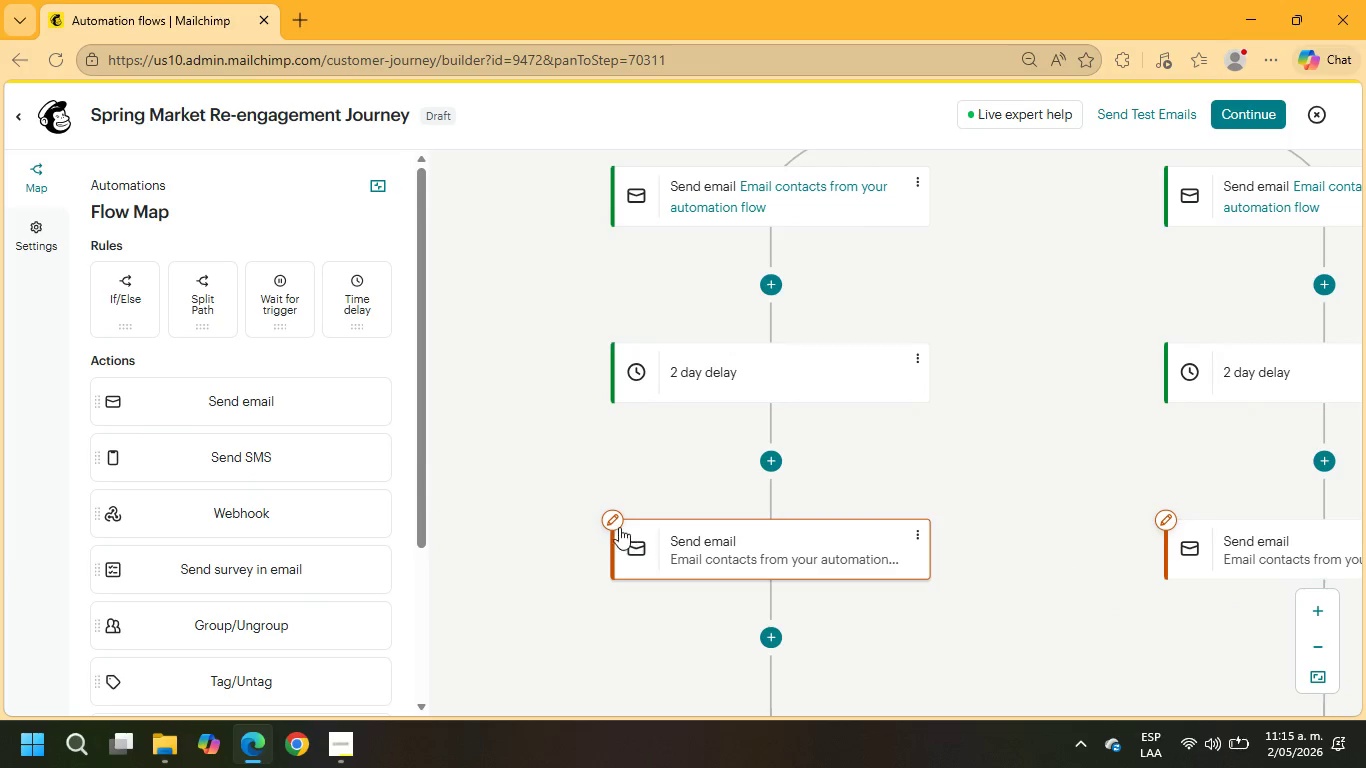 
left_click([613, 525])
 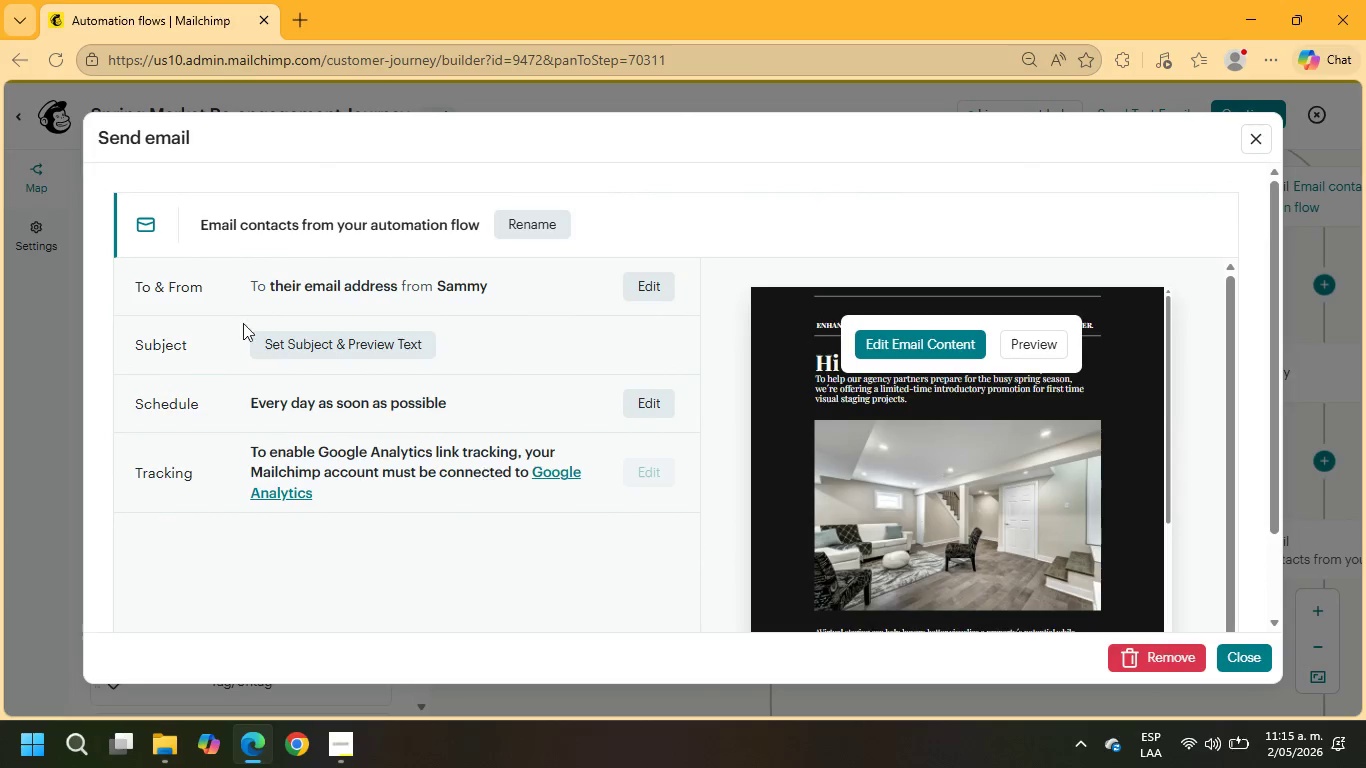 
left_click([310, 355])
 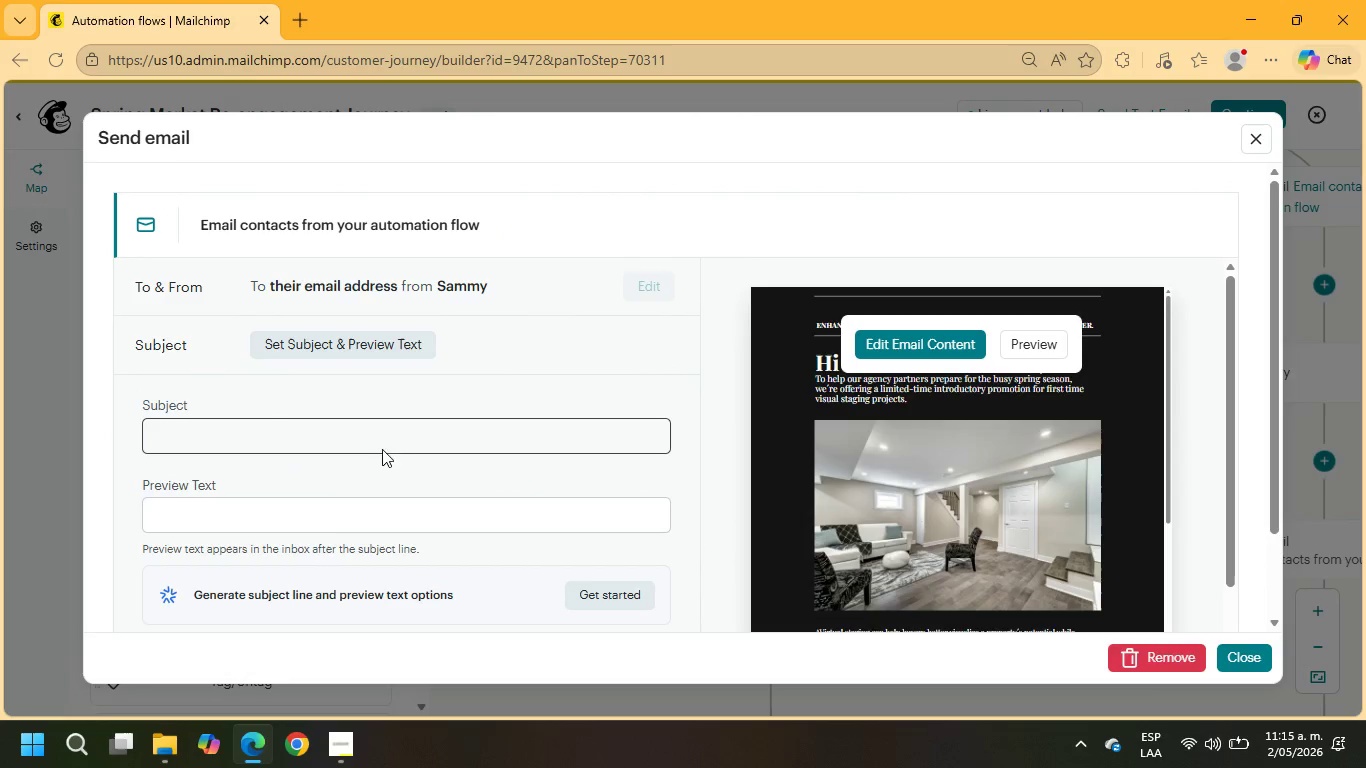 
left_click([374, 433])
 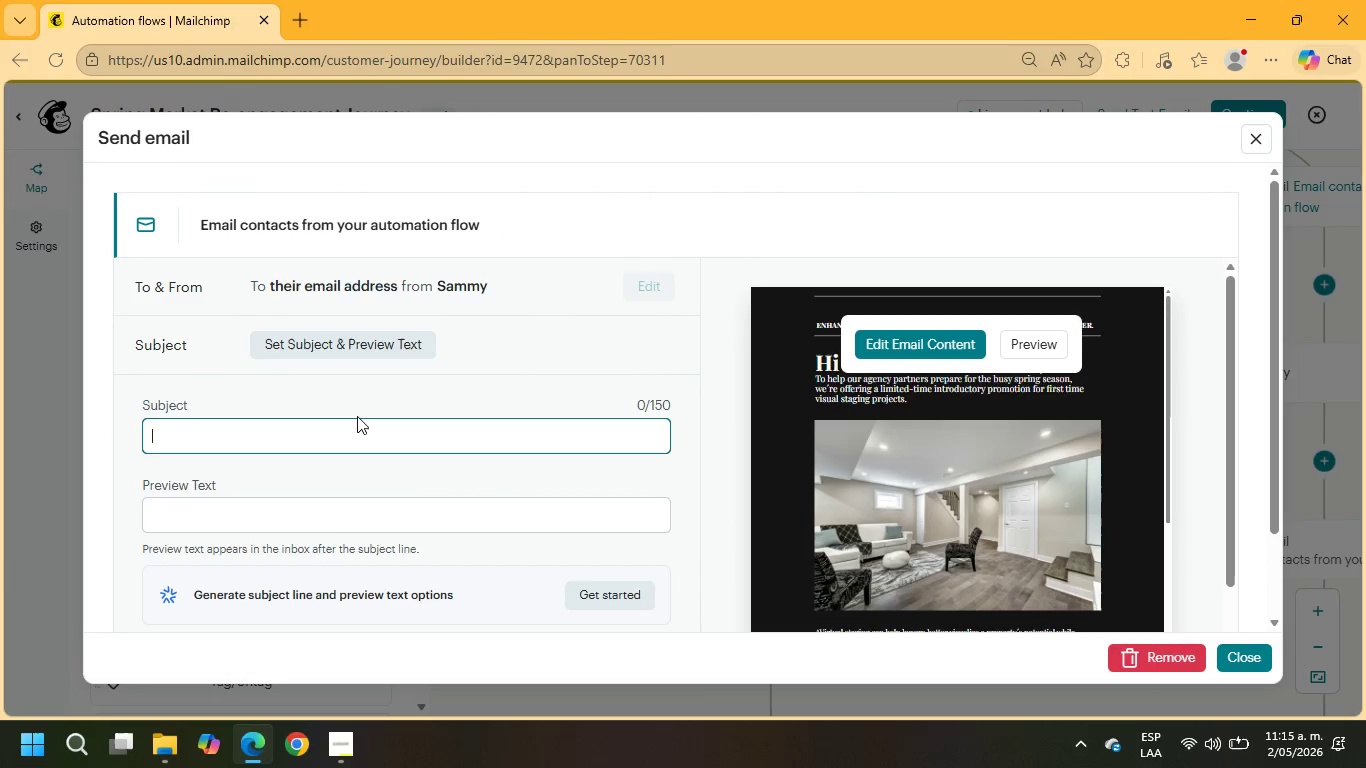 
type(Exclusive spring offer for virtual stat)
key(Backspace)
type(ging)
 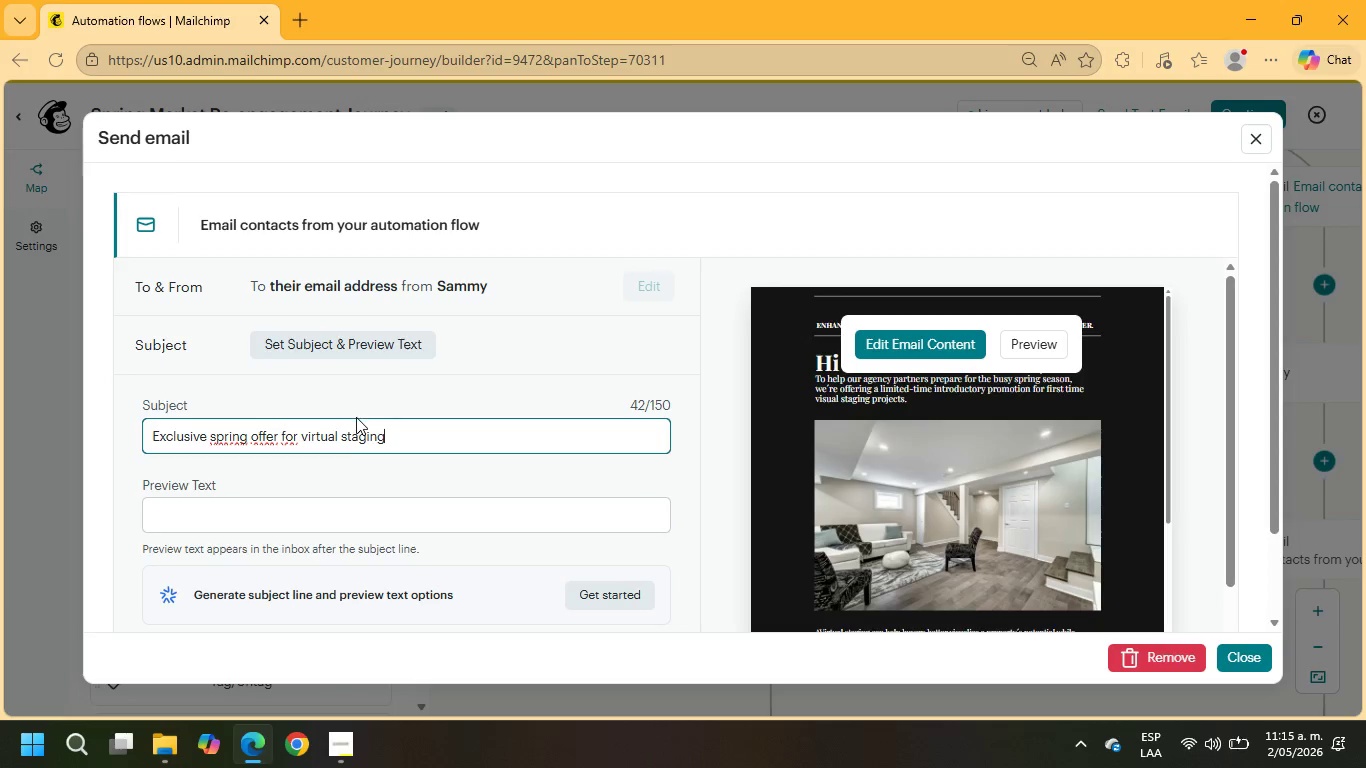 
scroll: coordinate [358, 464], scroll_direction: down, amount: 2.0
 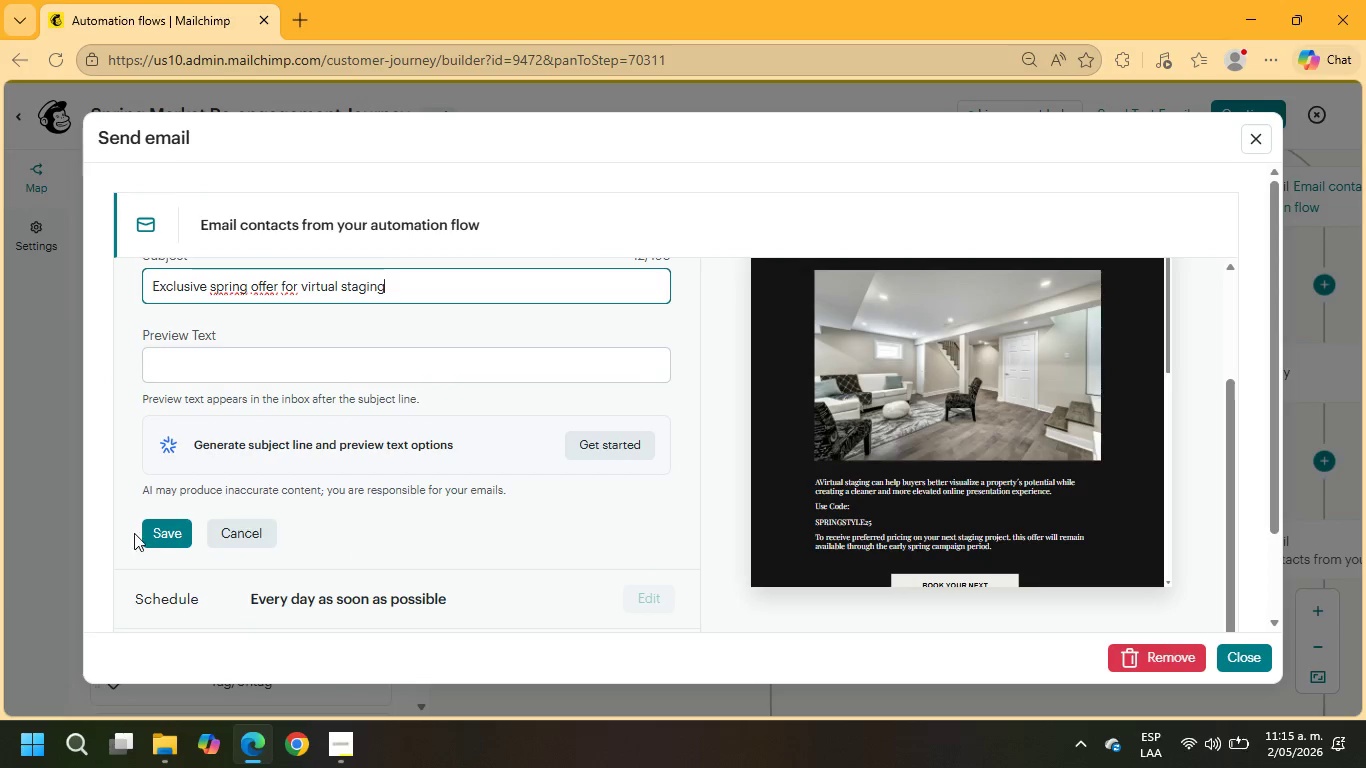 
left_click([140, 533])
 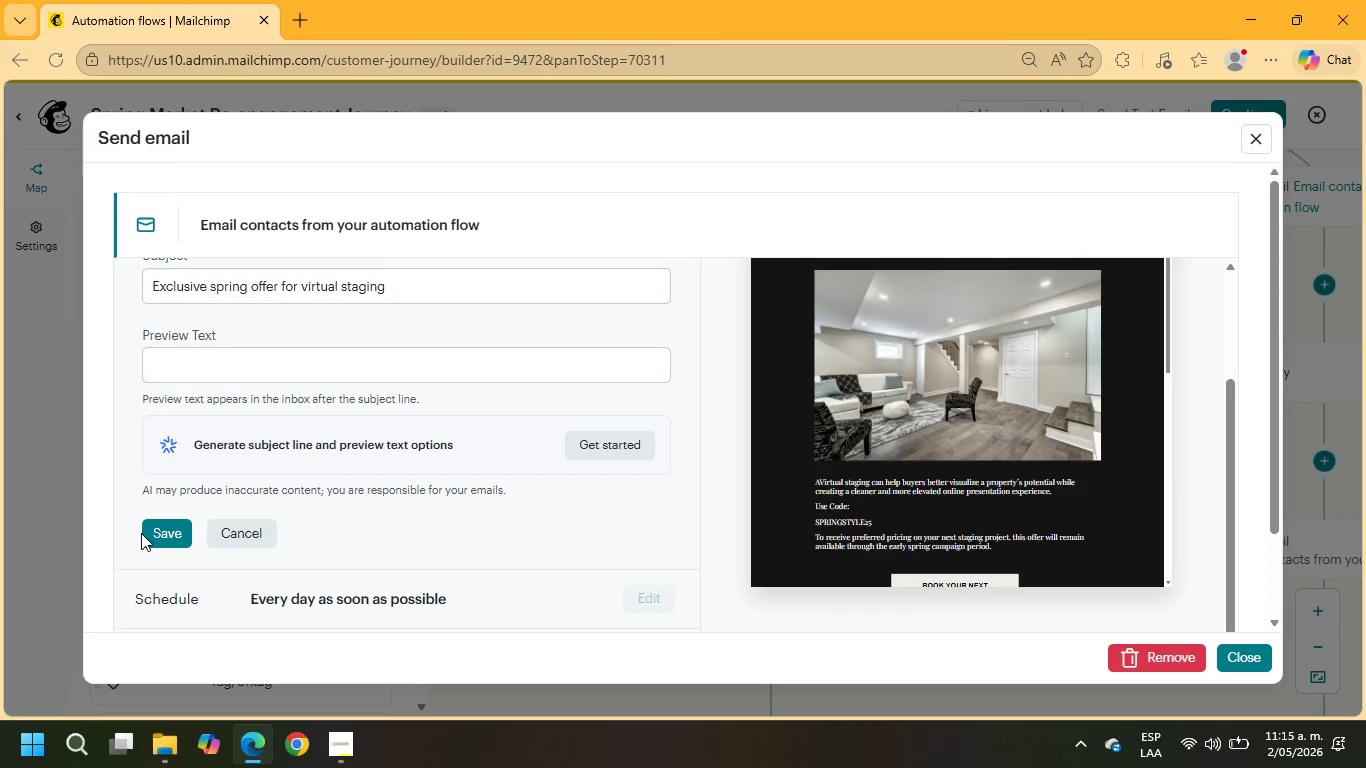 
left_click([152, 532])
 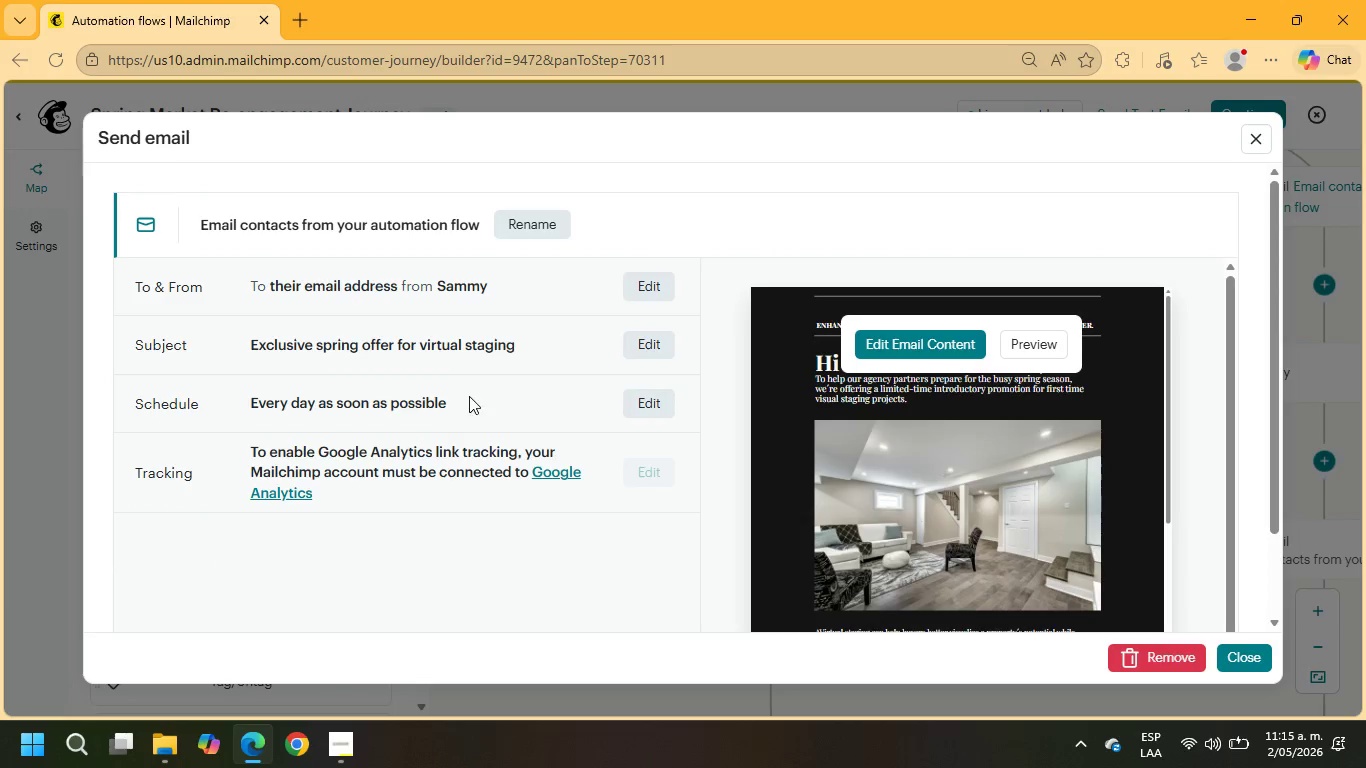 
left_click_drag(start_coordinate=[526, 343], to_coordinate=[245, 349])
 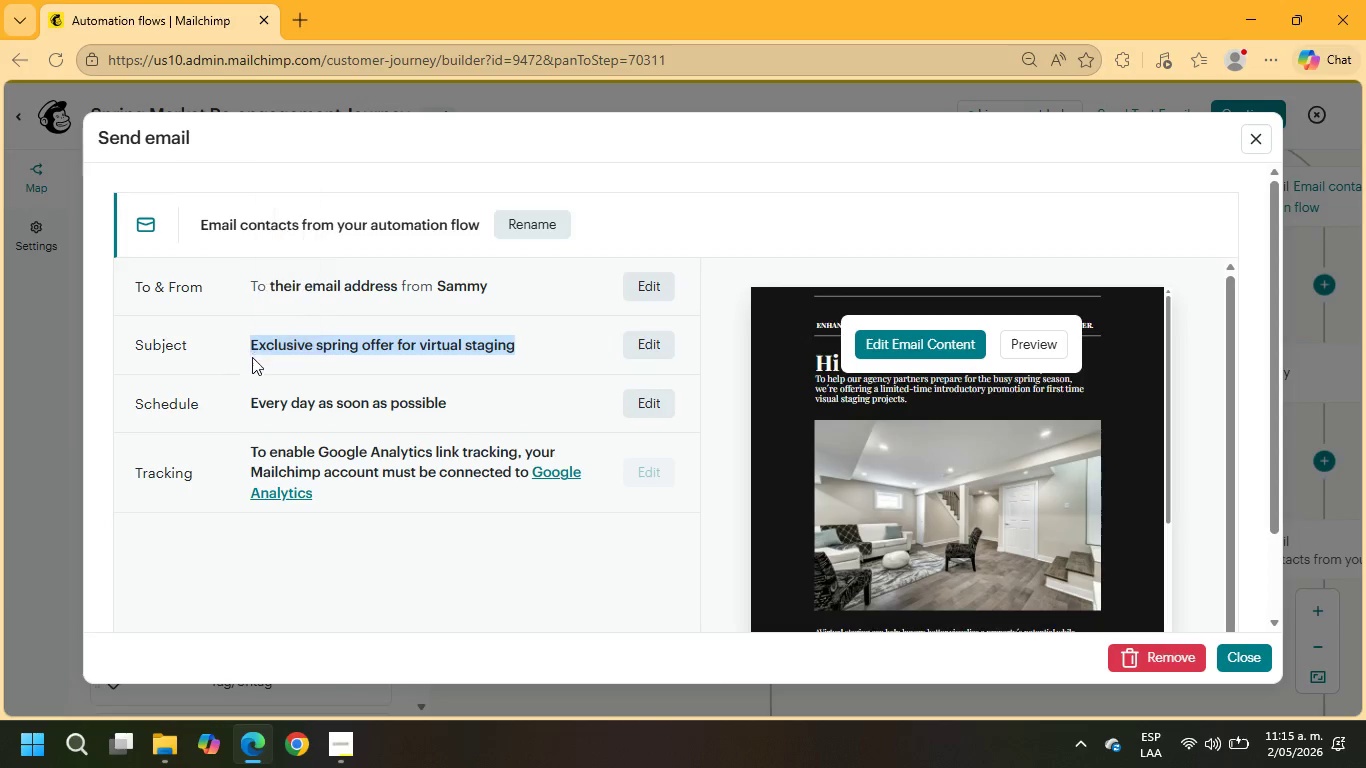 
key(Control+C)
 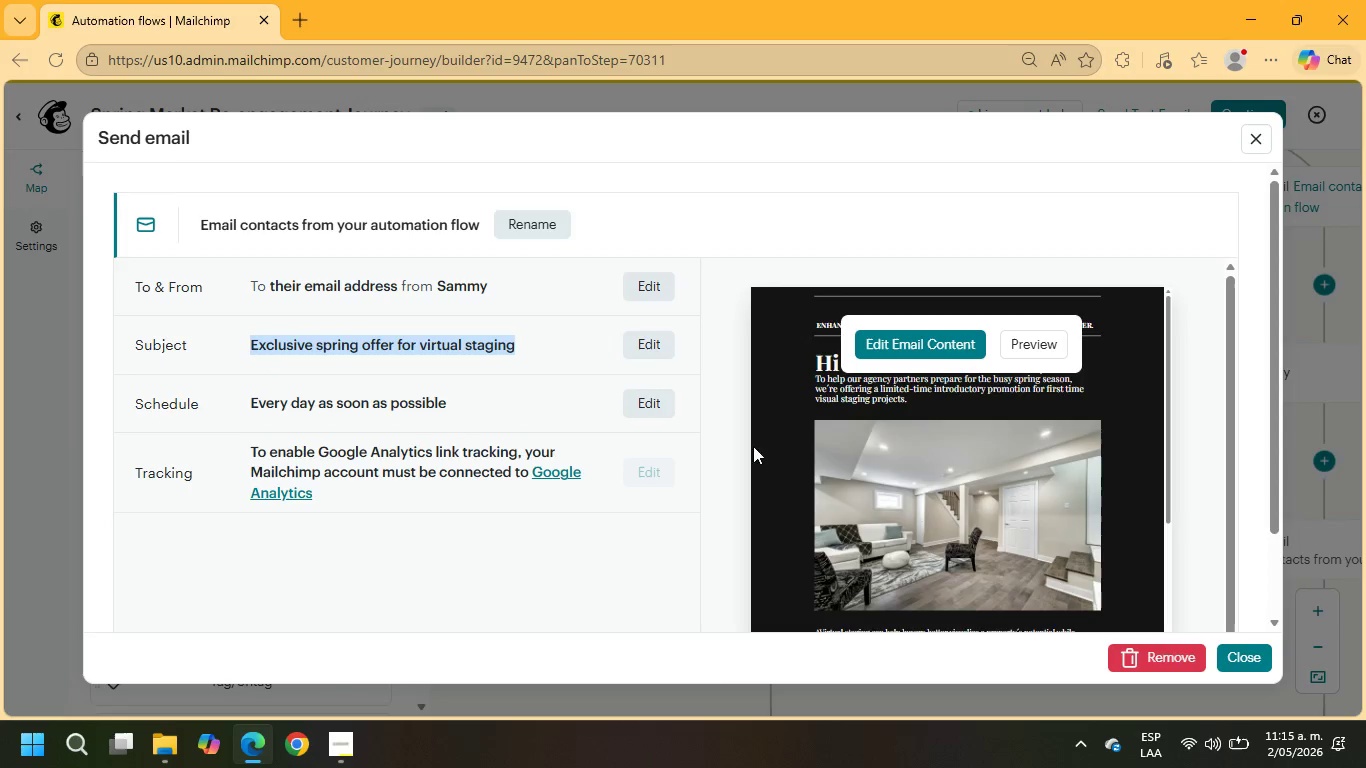 
scroll: coordinate [985, 501], scroll_direction: down, amount: 5.0
 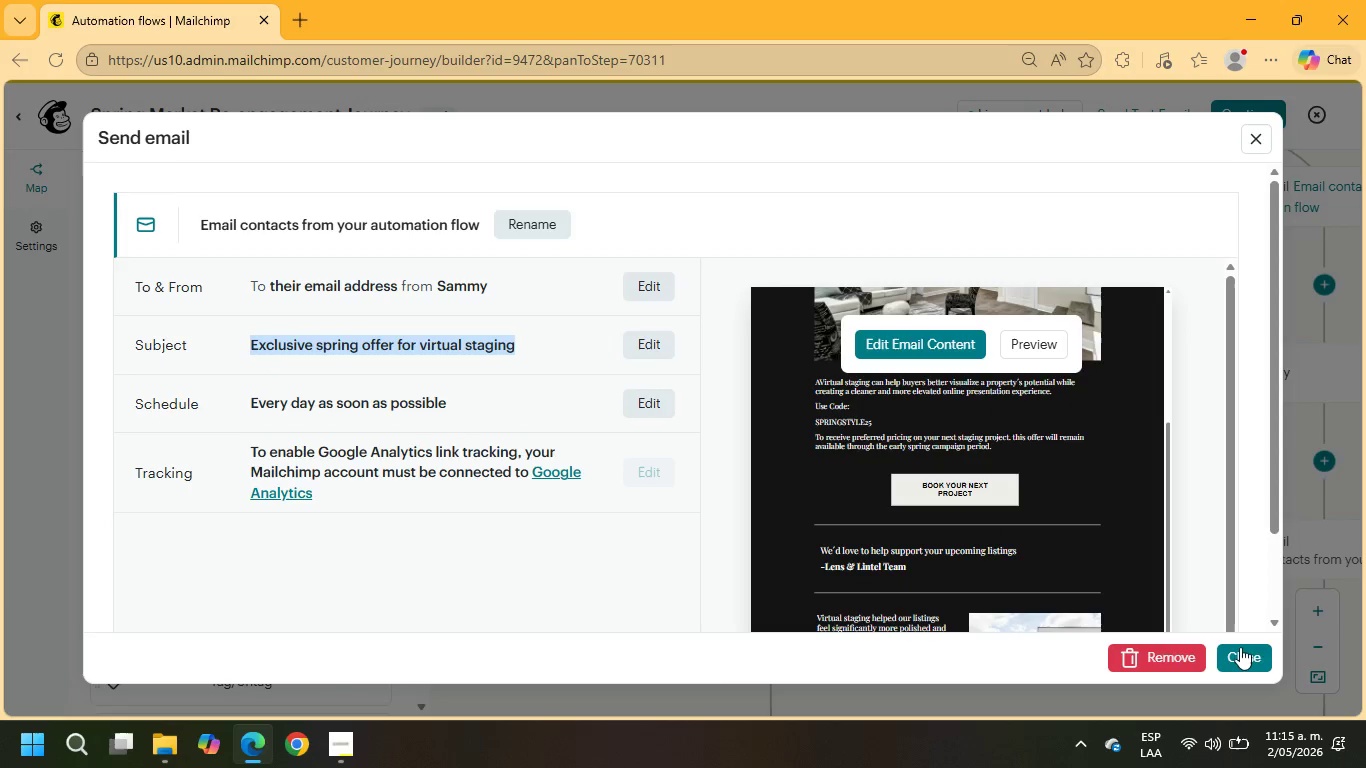 
left_click([1240, 656])
 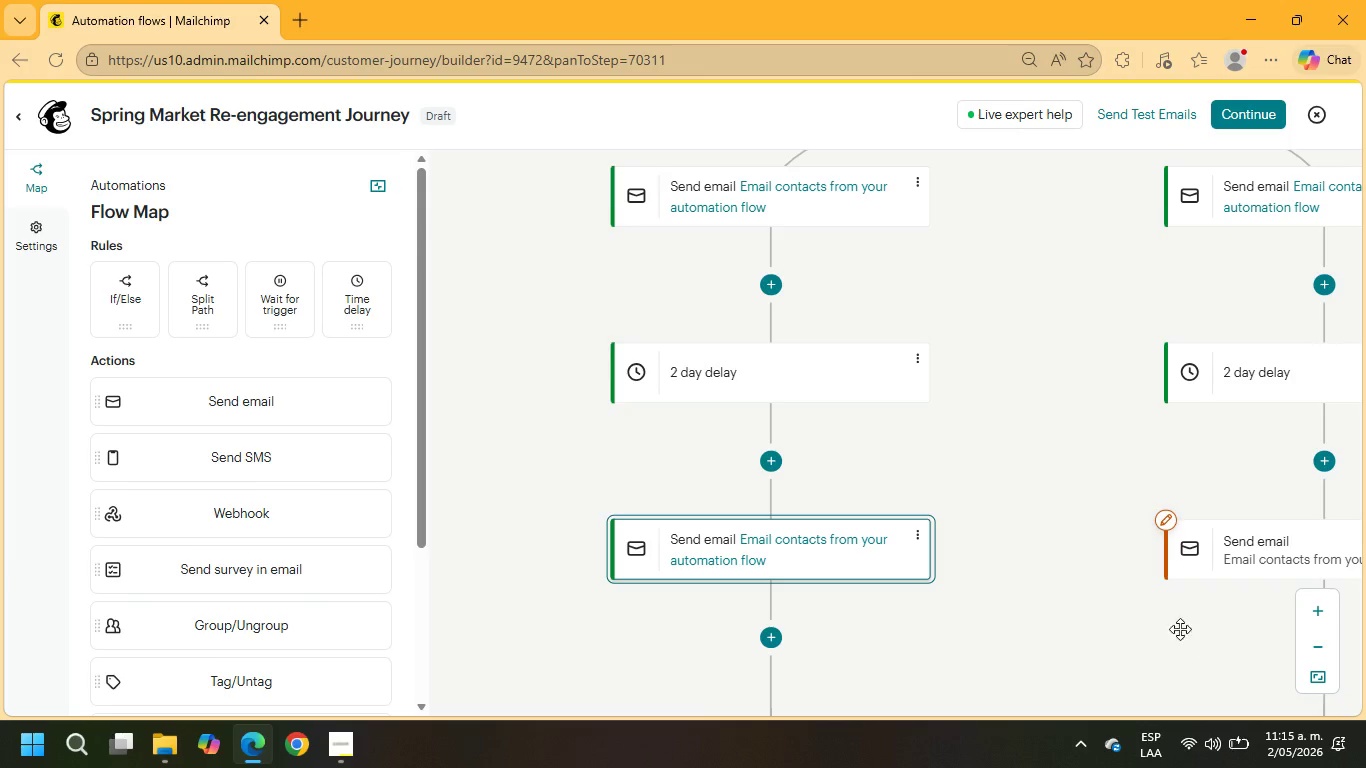 
left_click_drag(start_coordinate=[1097, 600], to_coordinate=[797, 493])
 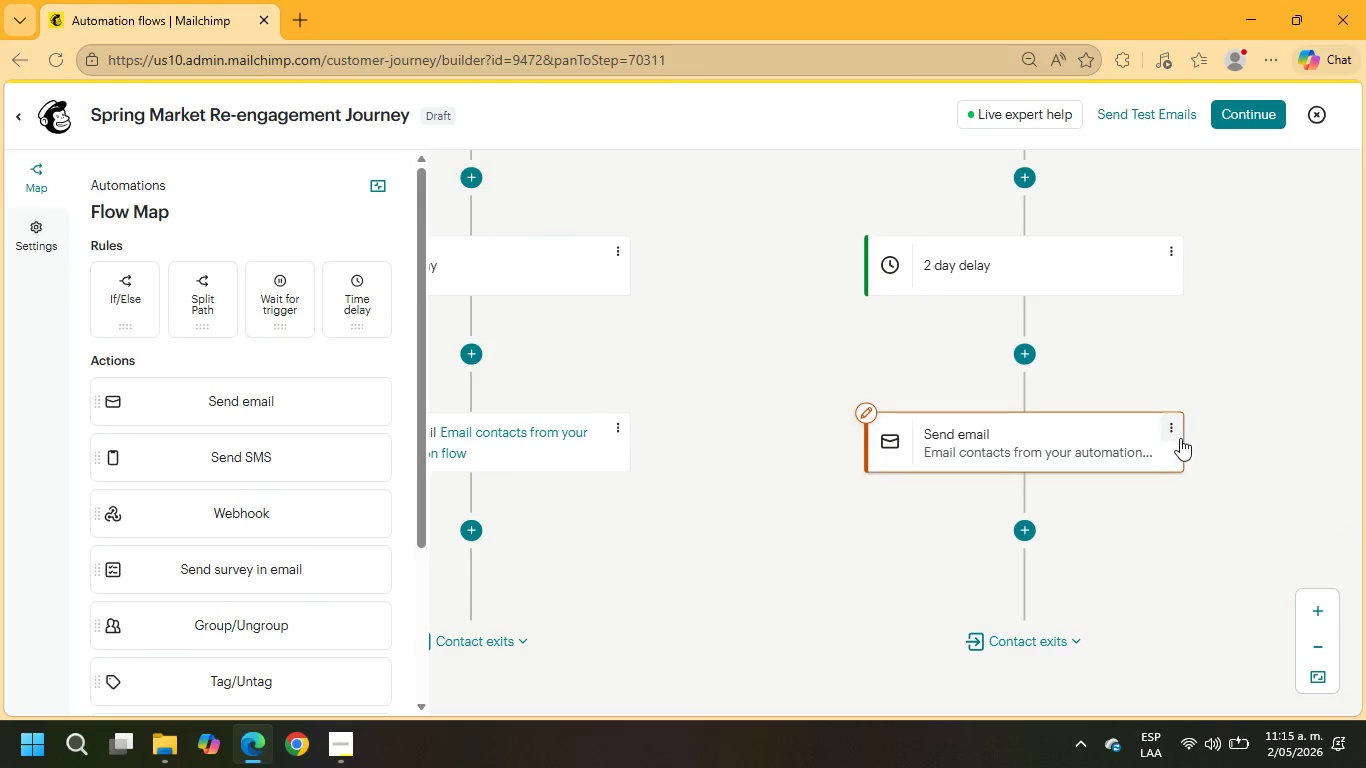 
left_click([1177, 429])
 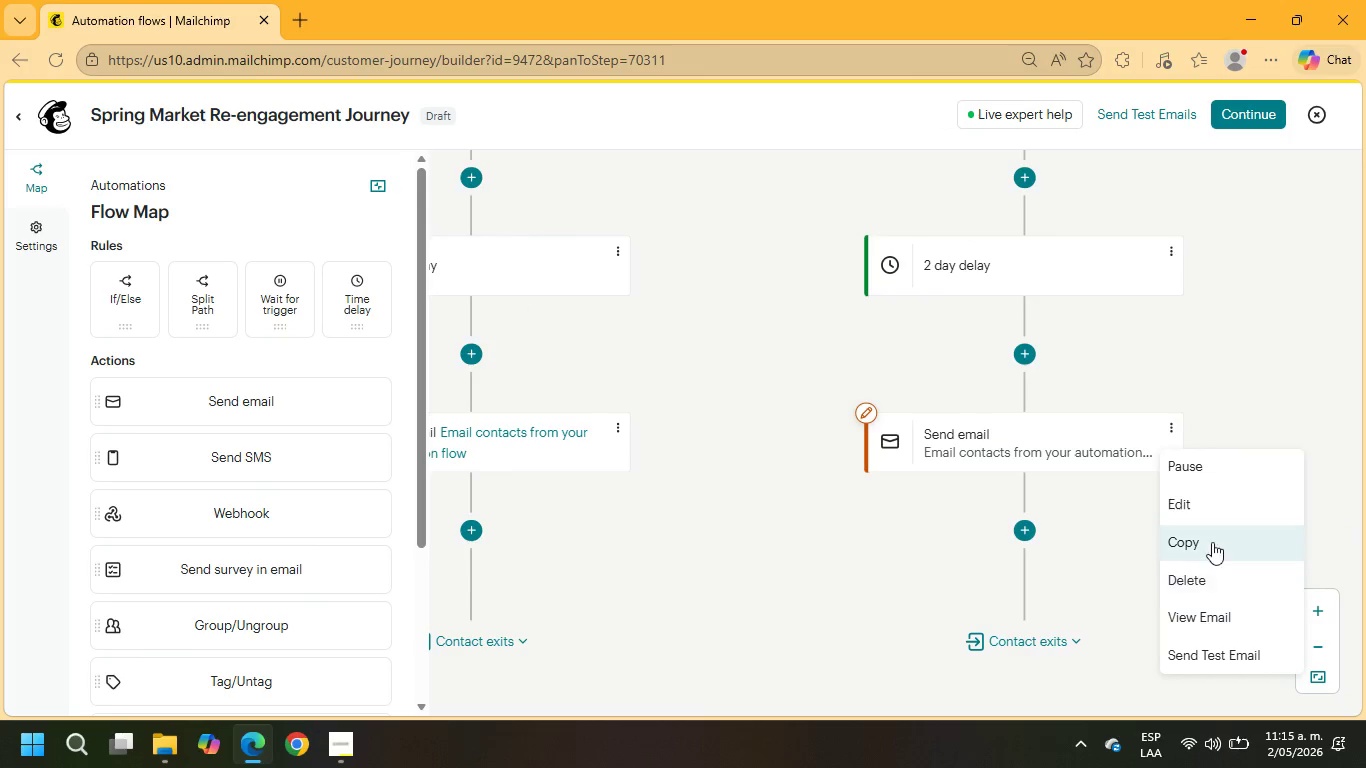 
left_click([1206, 508])
 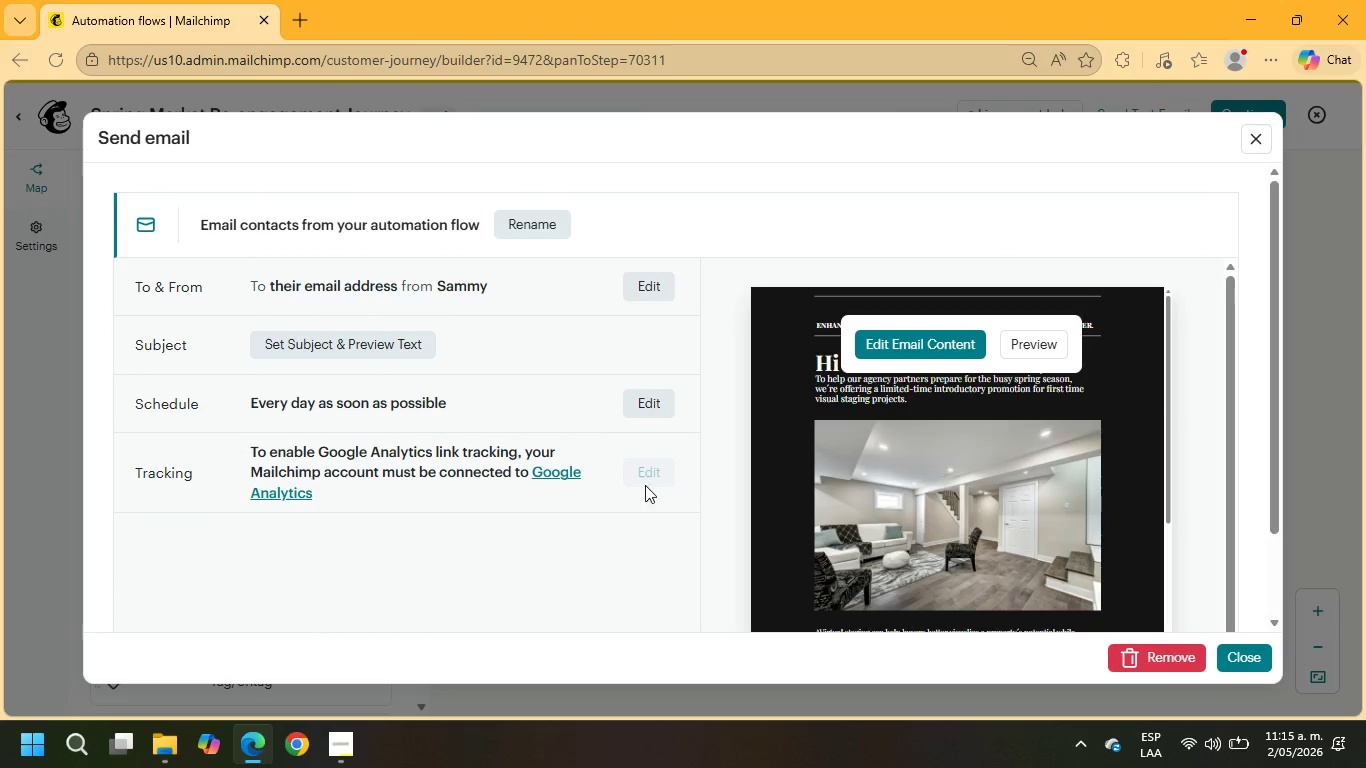 
left_click([364, 325])
 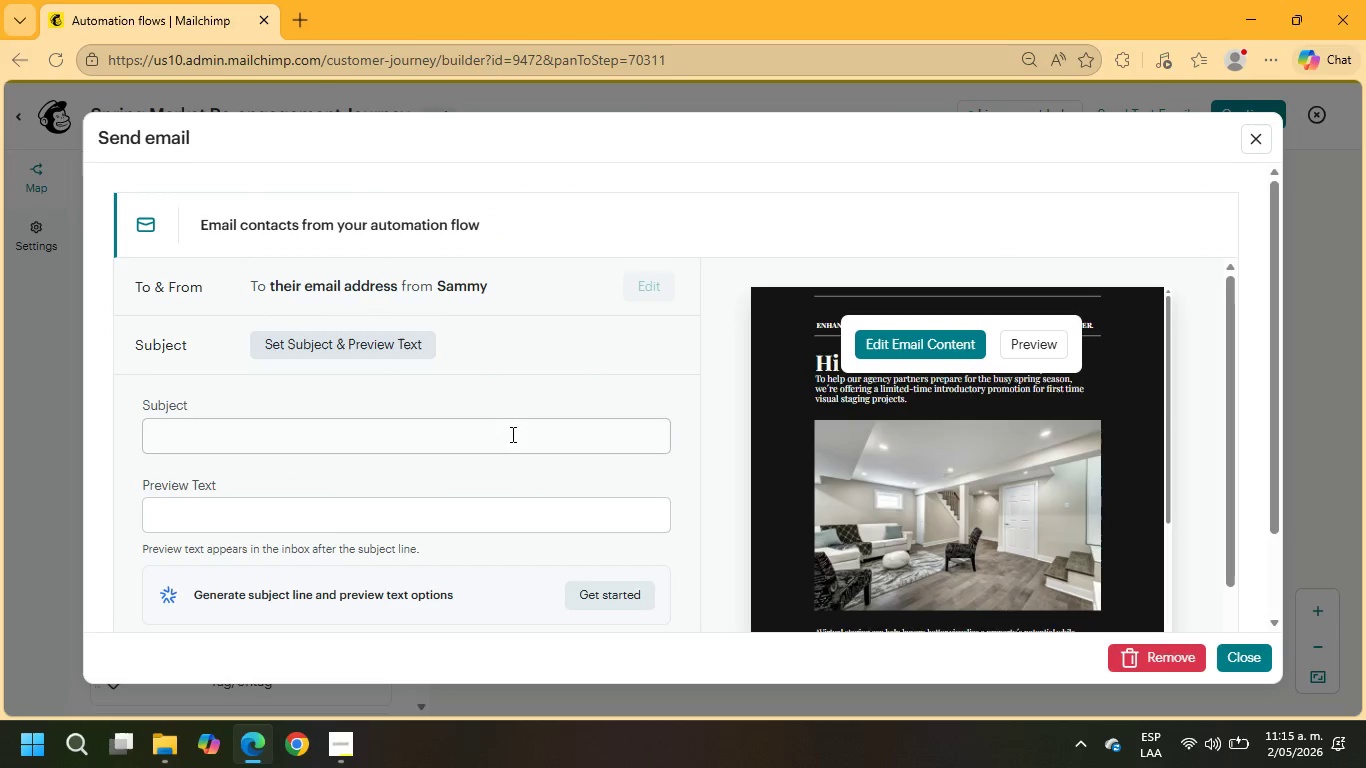 
left_click([493, 441])
 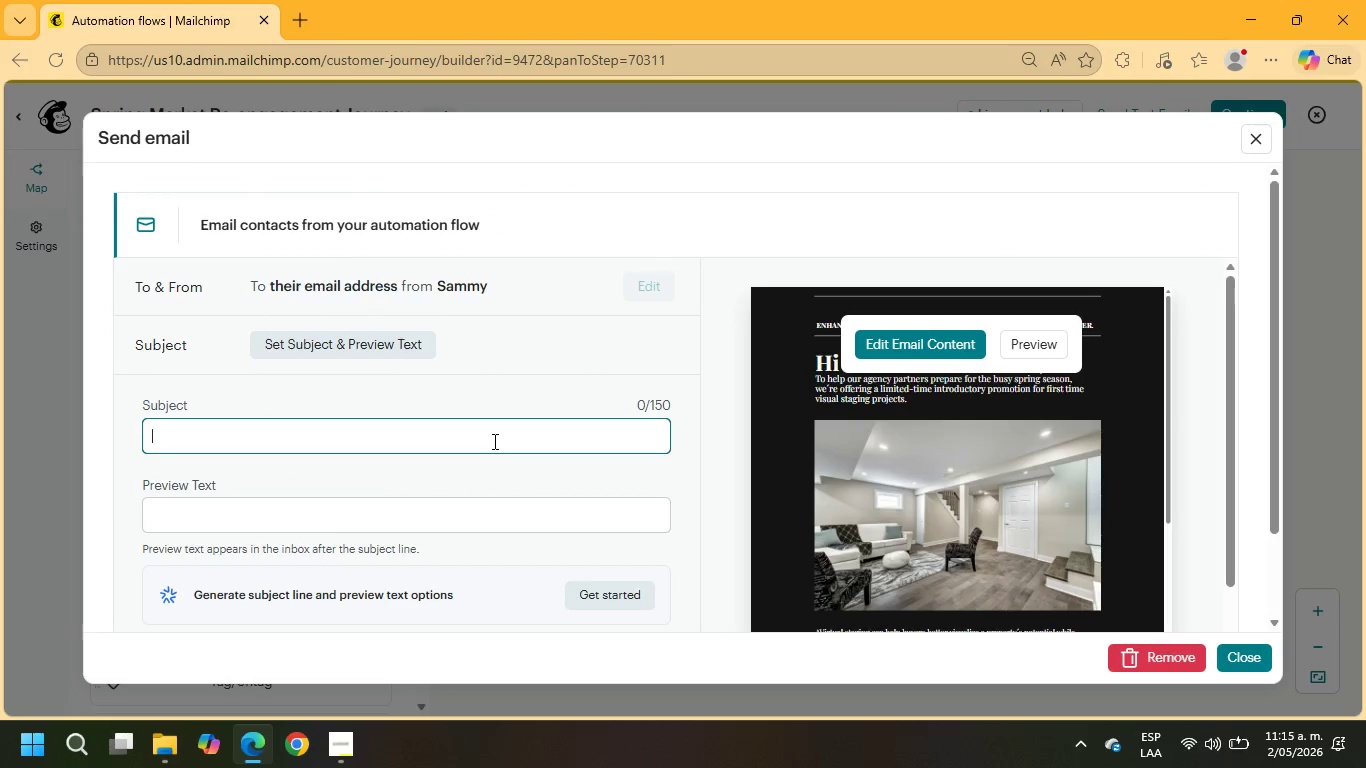 
key(Control+V)
 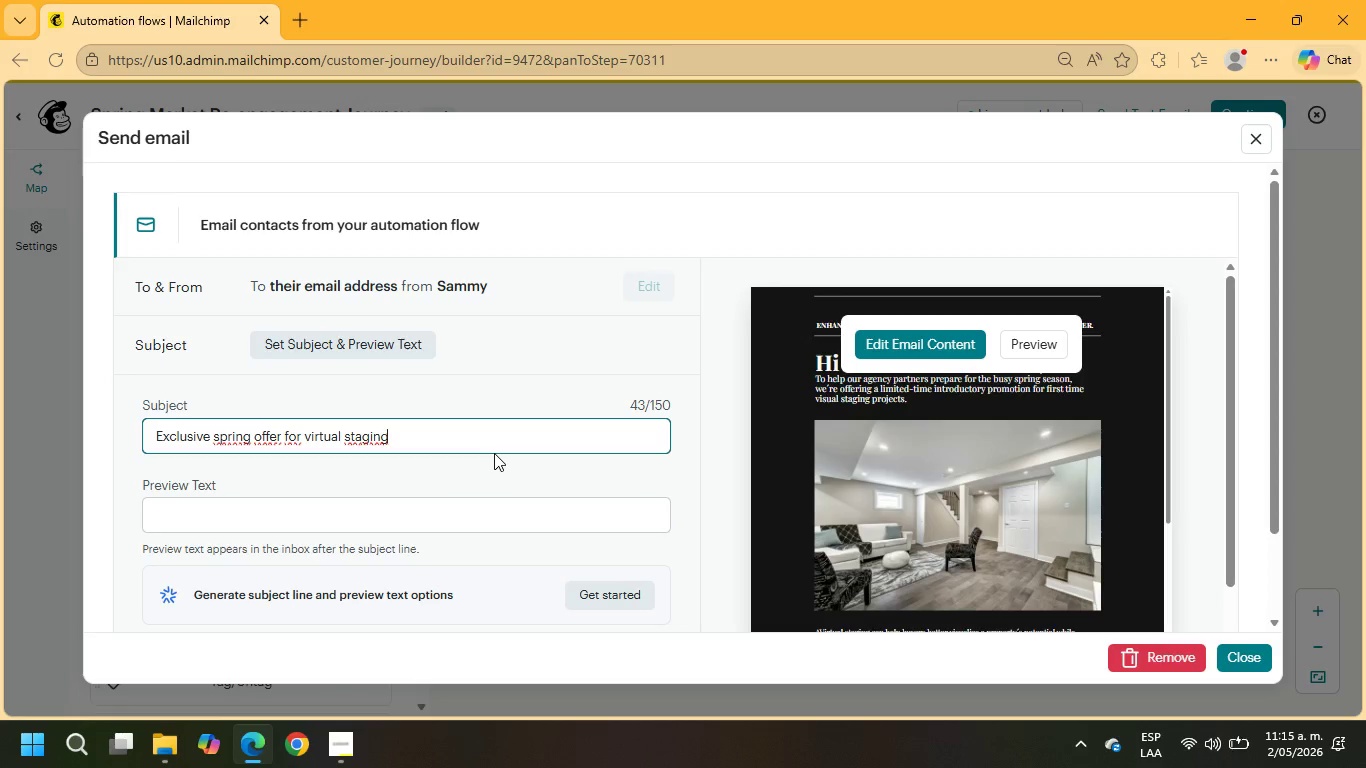 
wait(12.62)
 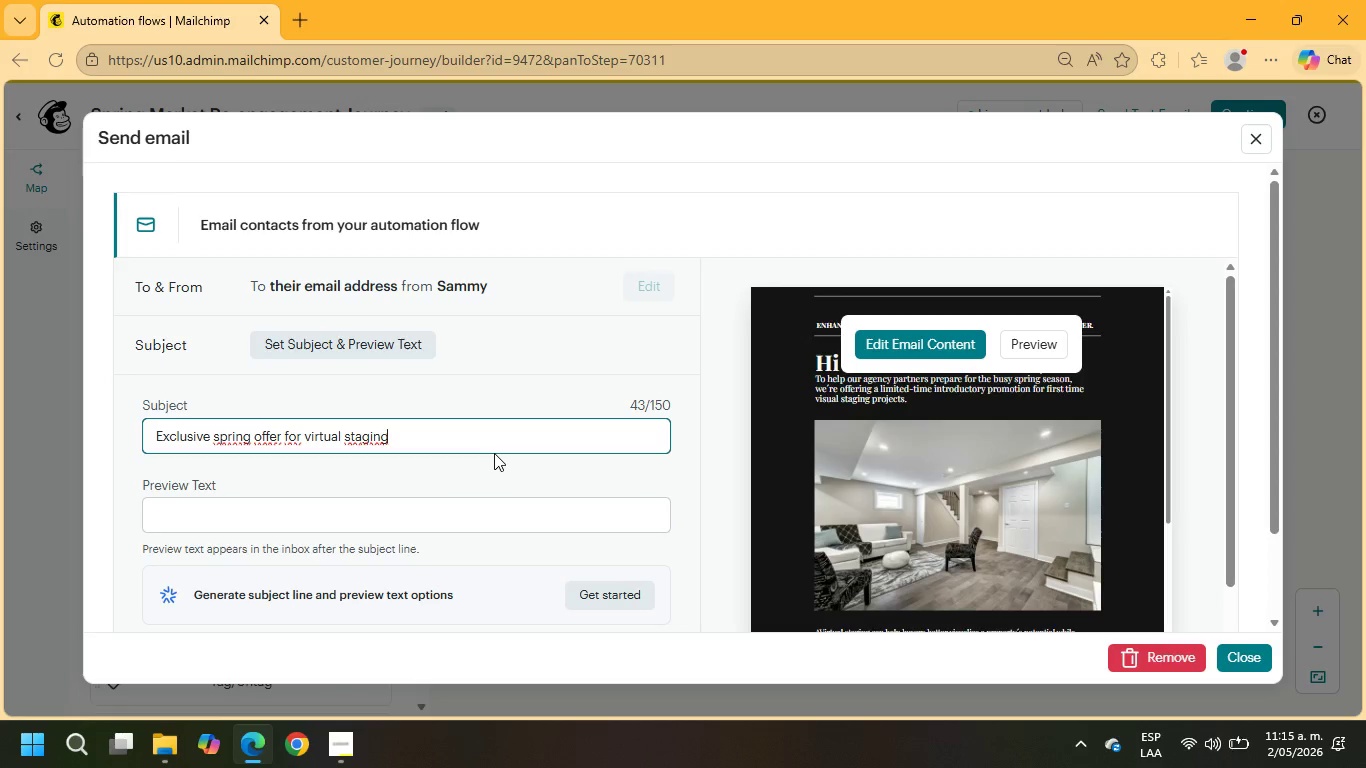 
scroll: coordinate [473, 424], scroll_direction: down, amount: 3.0
 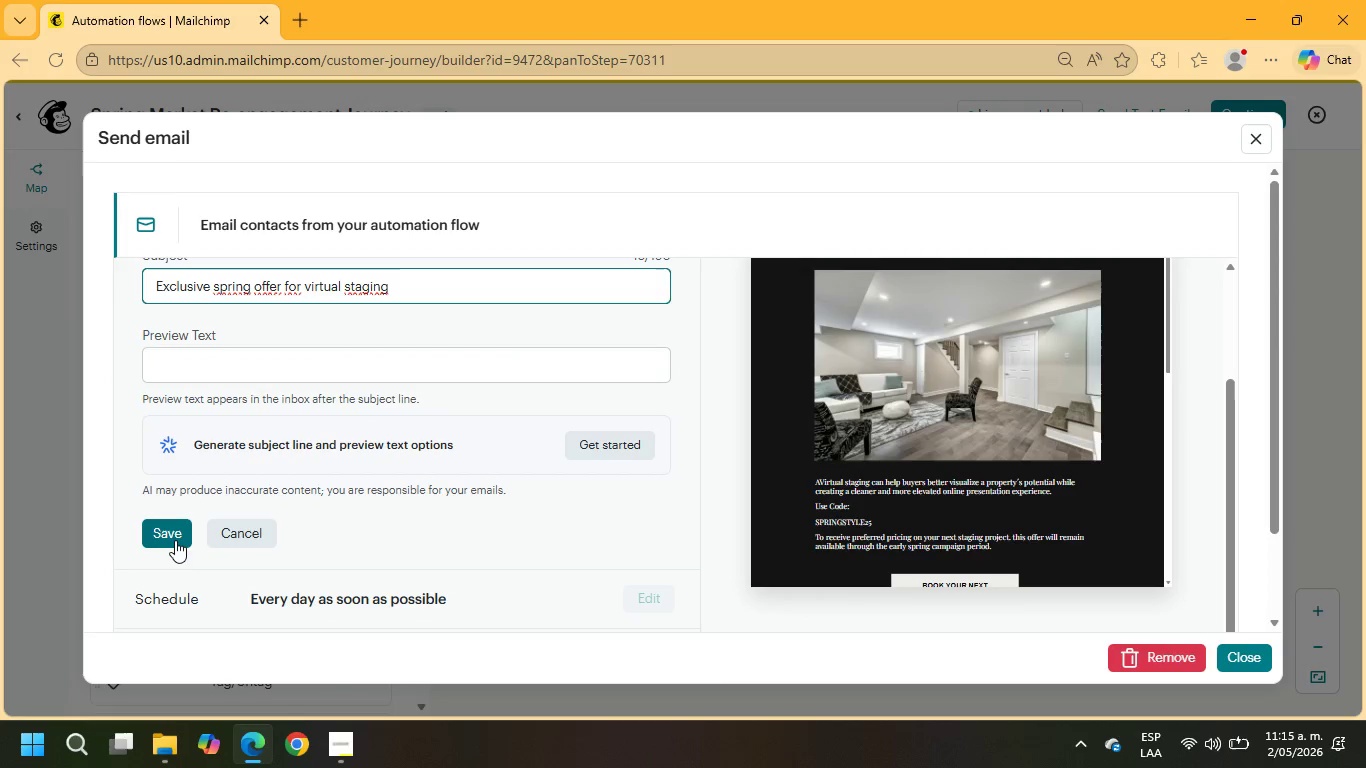 
left_click([171, 539])
 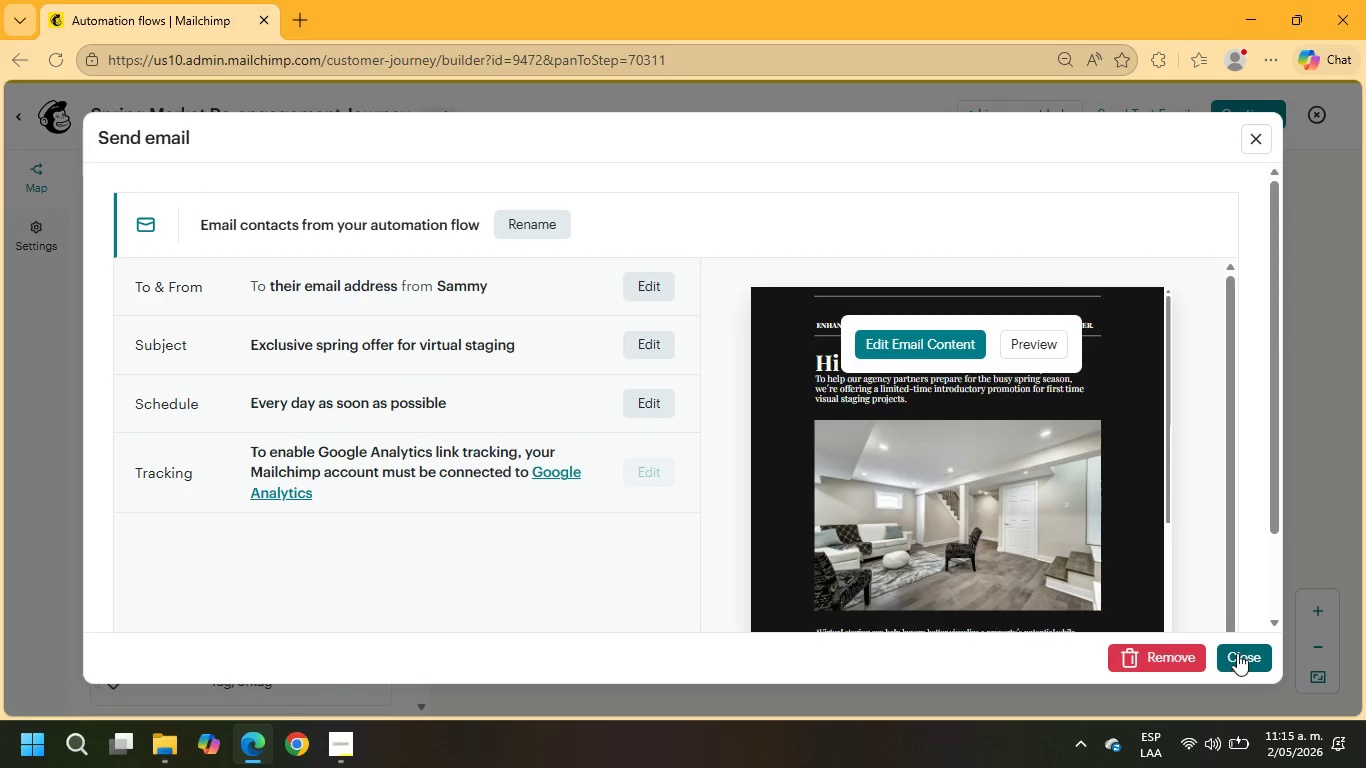 
scroll: coordinate [1074, 573], scroll_direction: down, amount: 3.0
 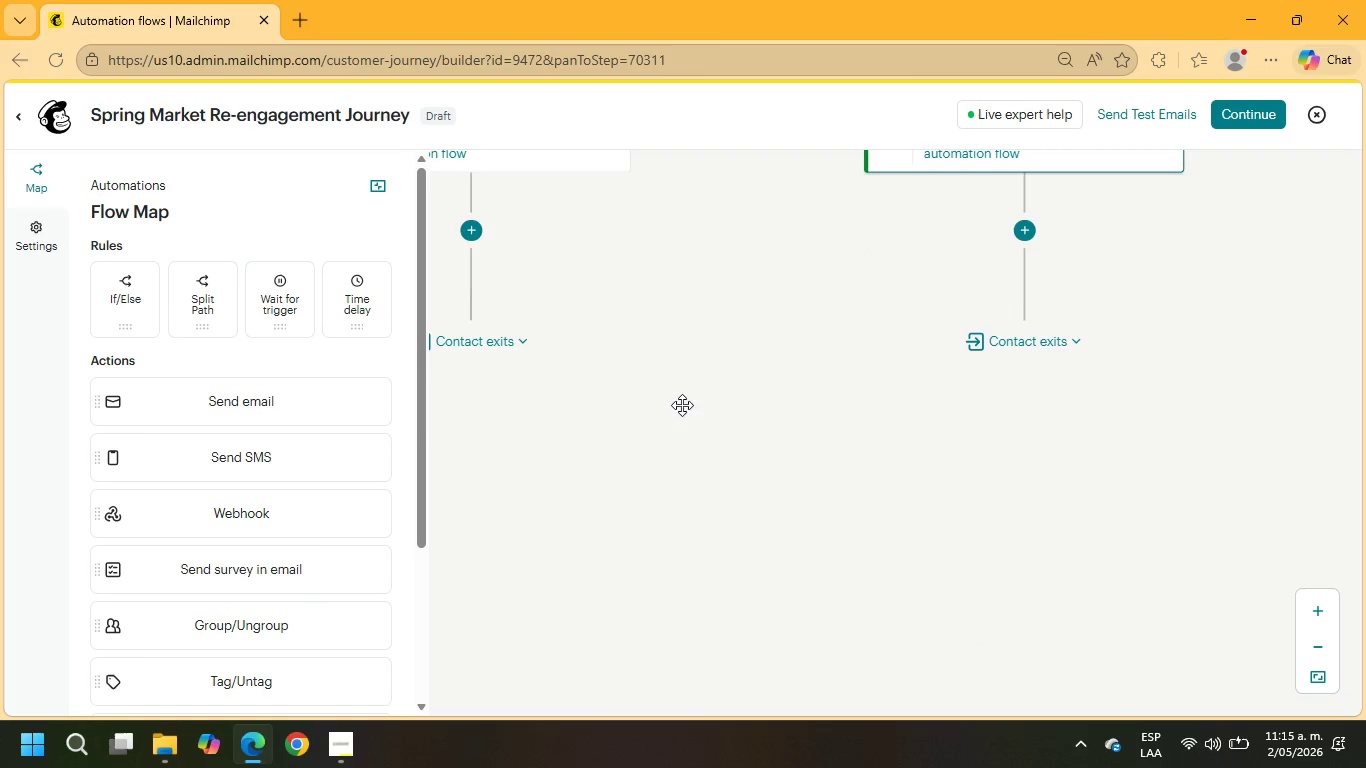 
scroll: coordinate [698, 388], scroll_direction: up, amount: 16.0
 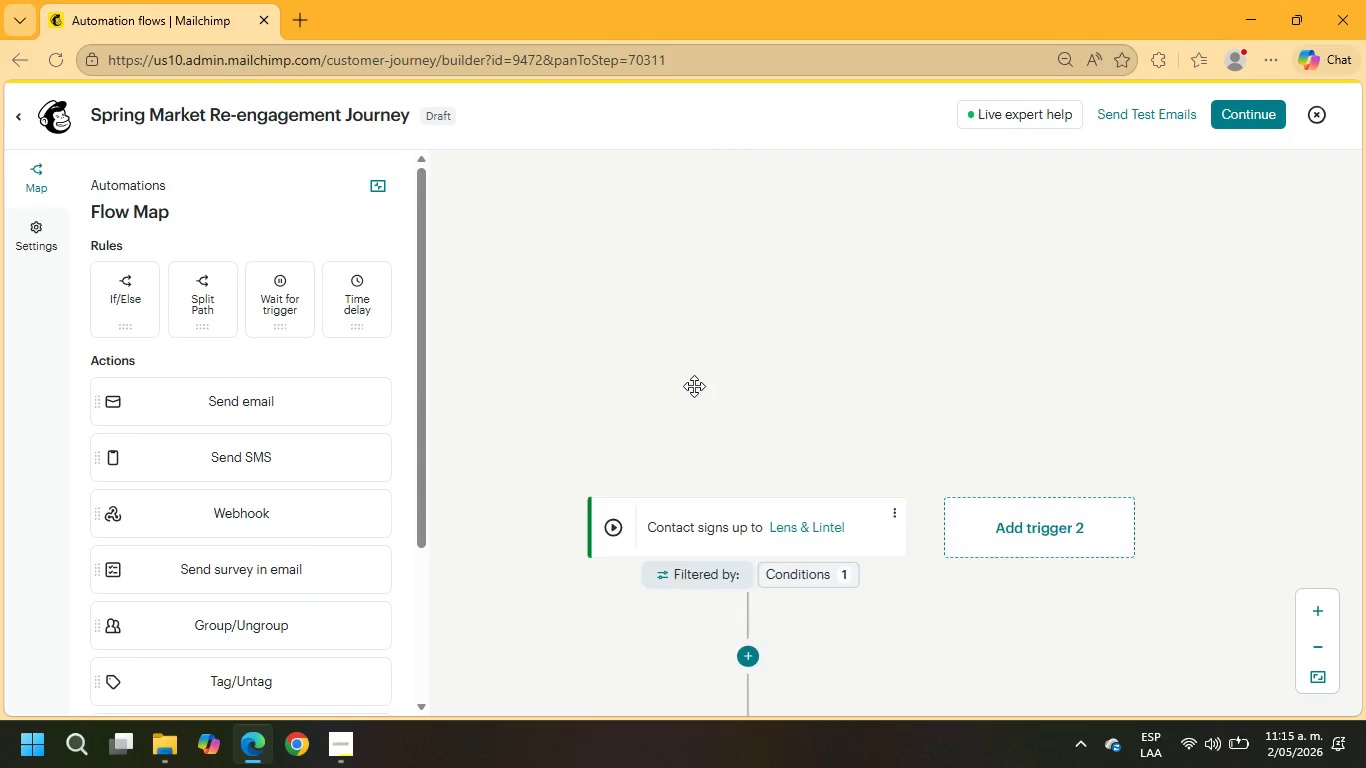 
scroll: coordinate [694, 386], scroll_direction: down, amount: 3.0
 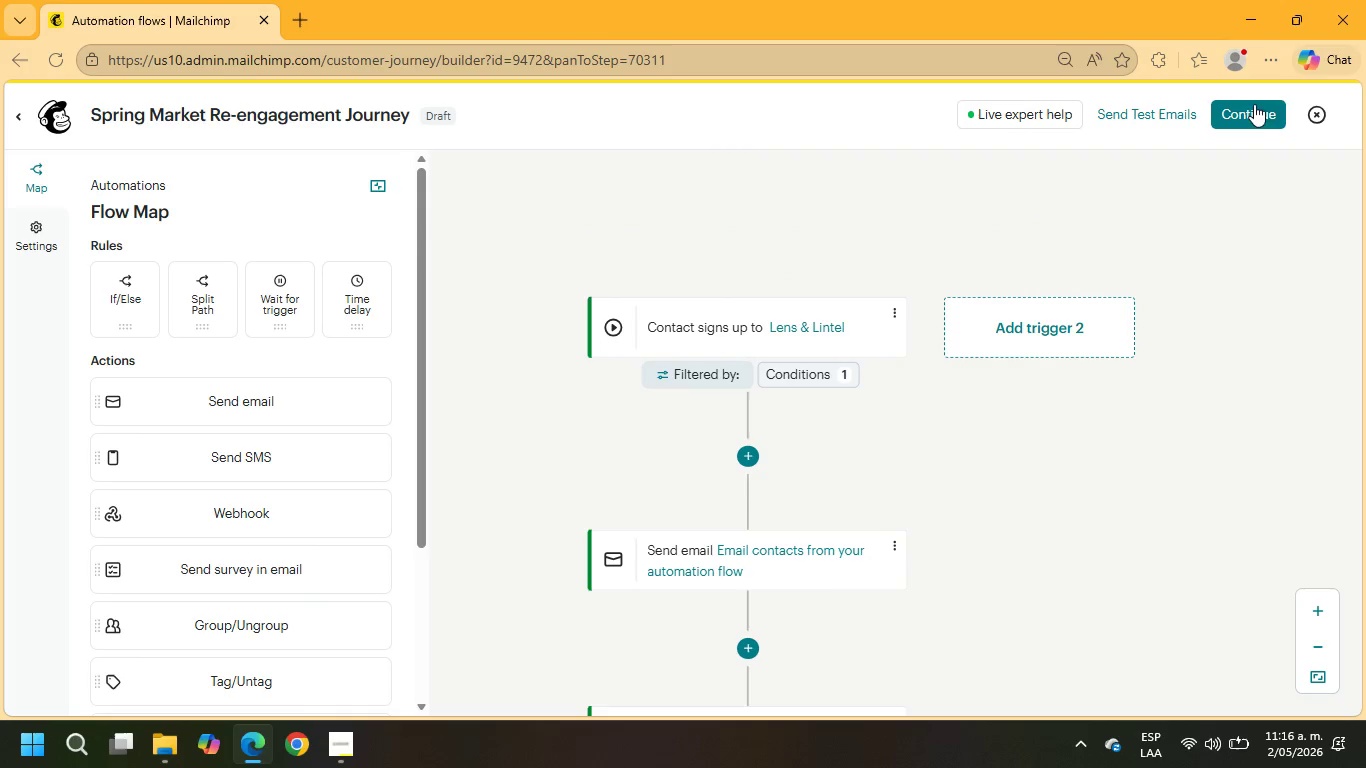 
left_click([1251, 114])
 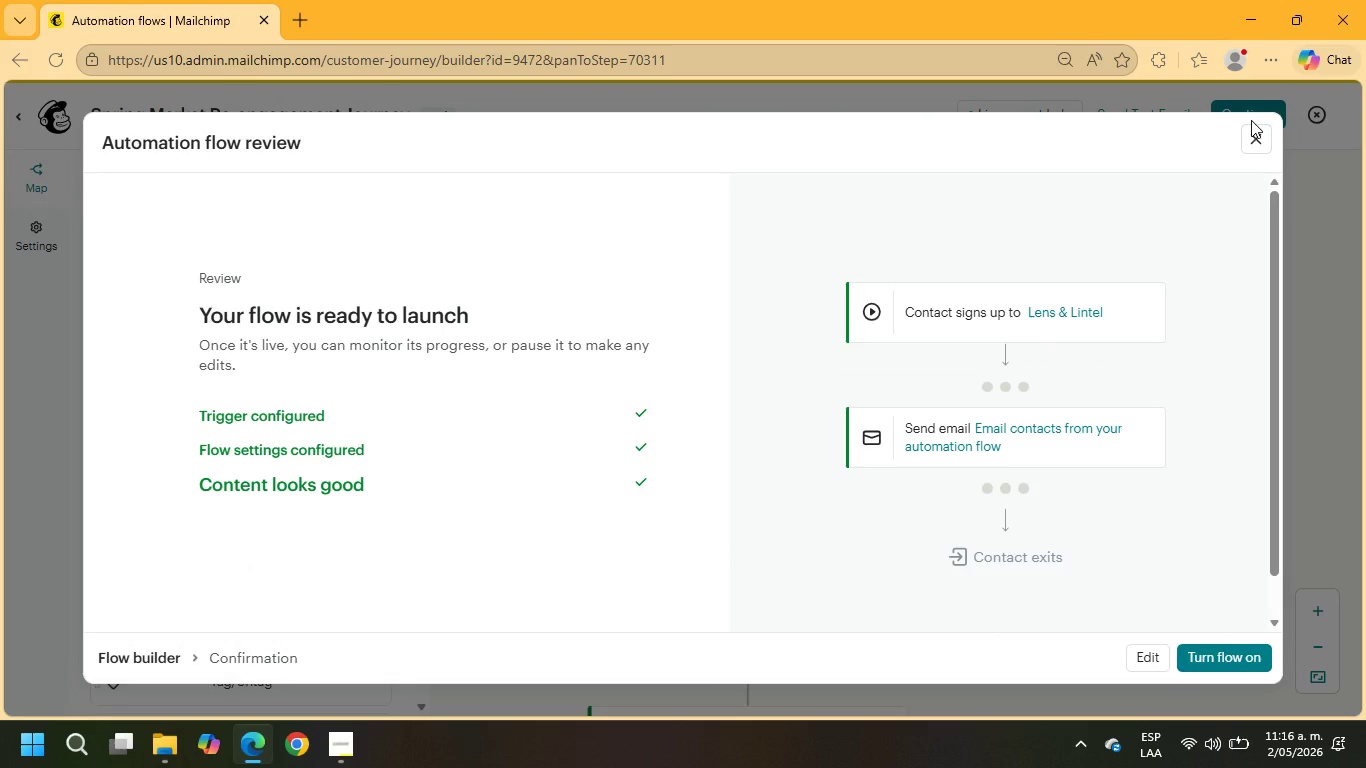 